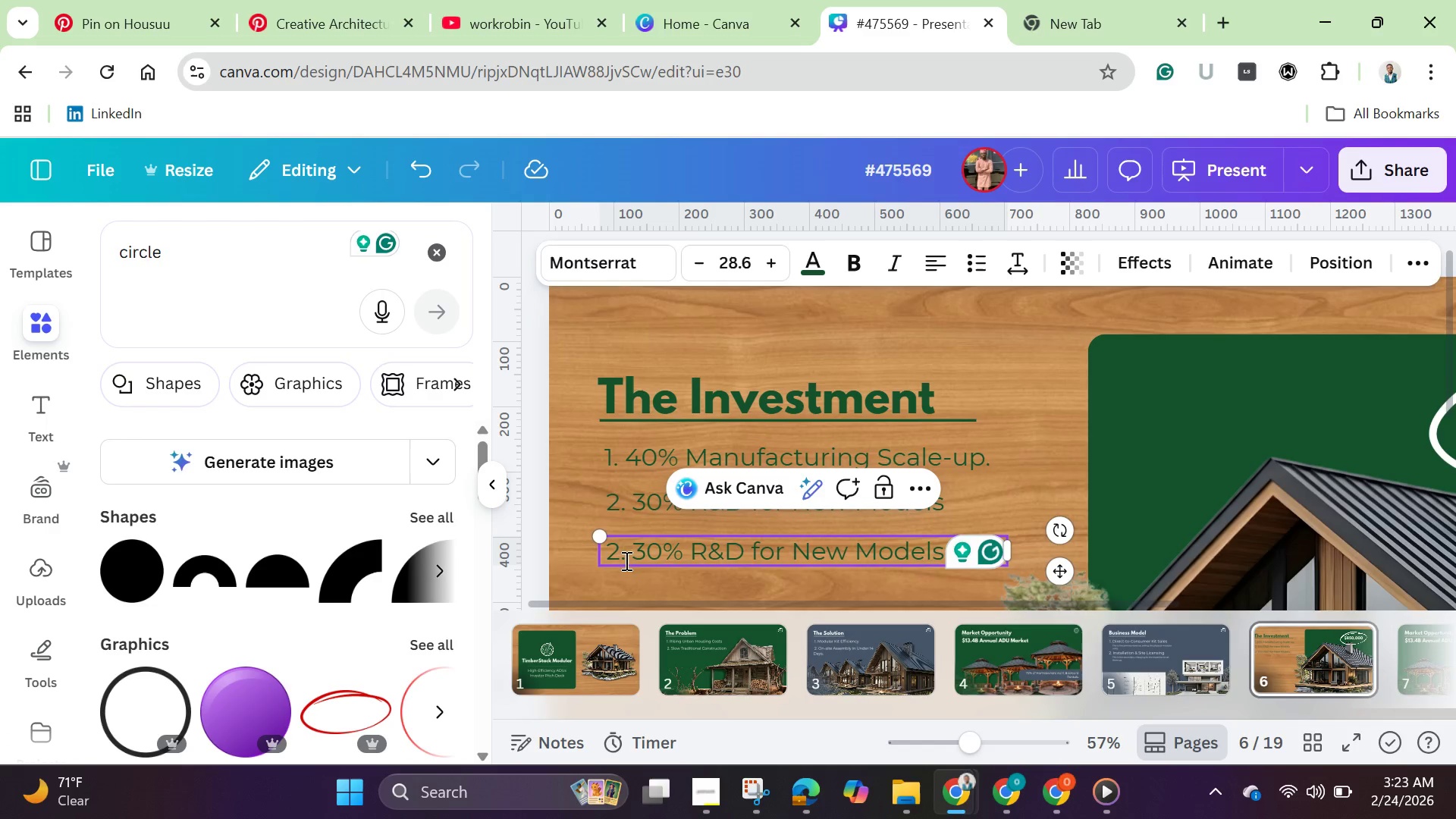 
key(Backspace)
 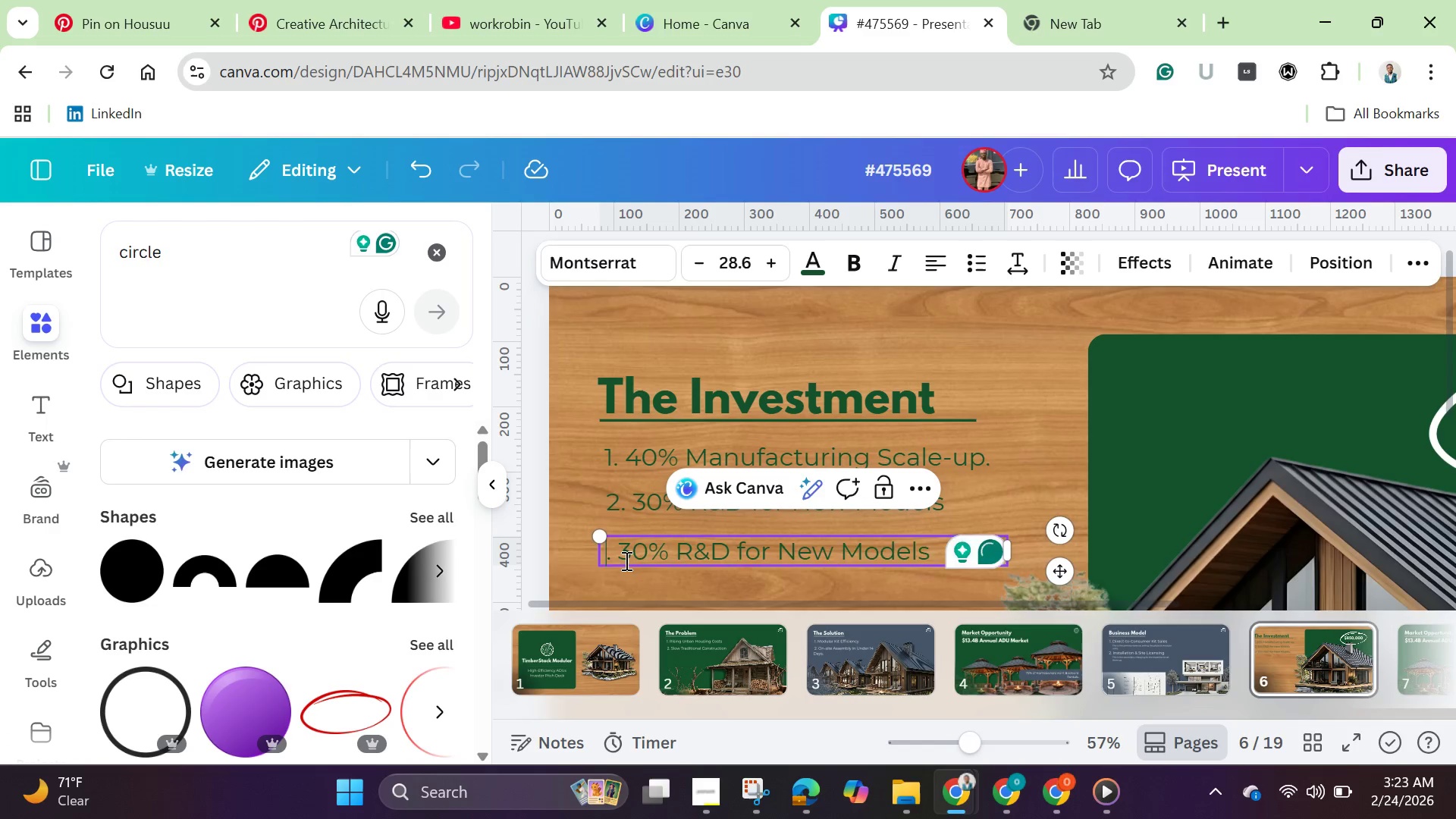 
key(3)
 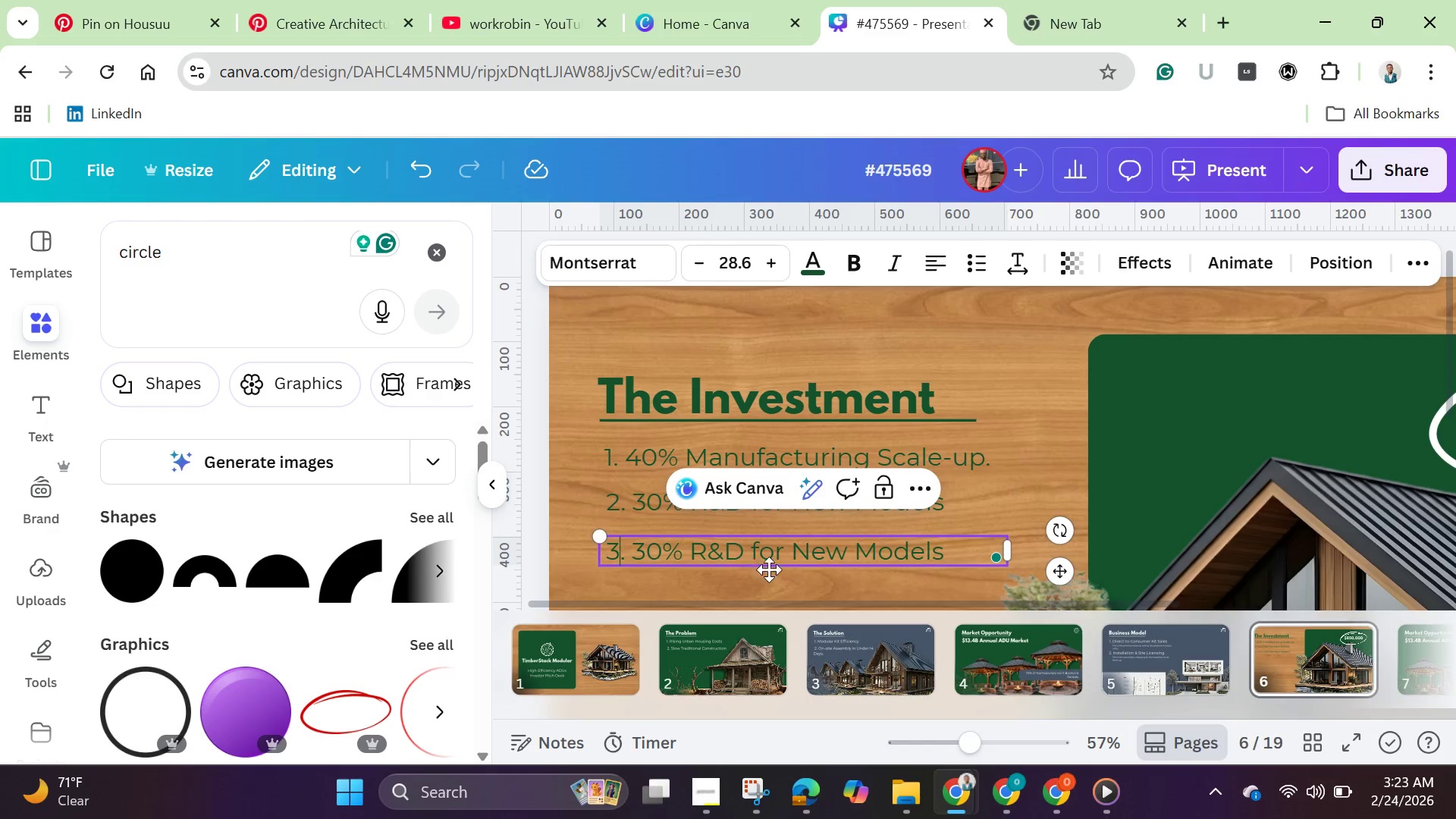 
wait(5.67)
 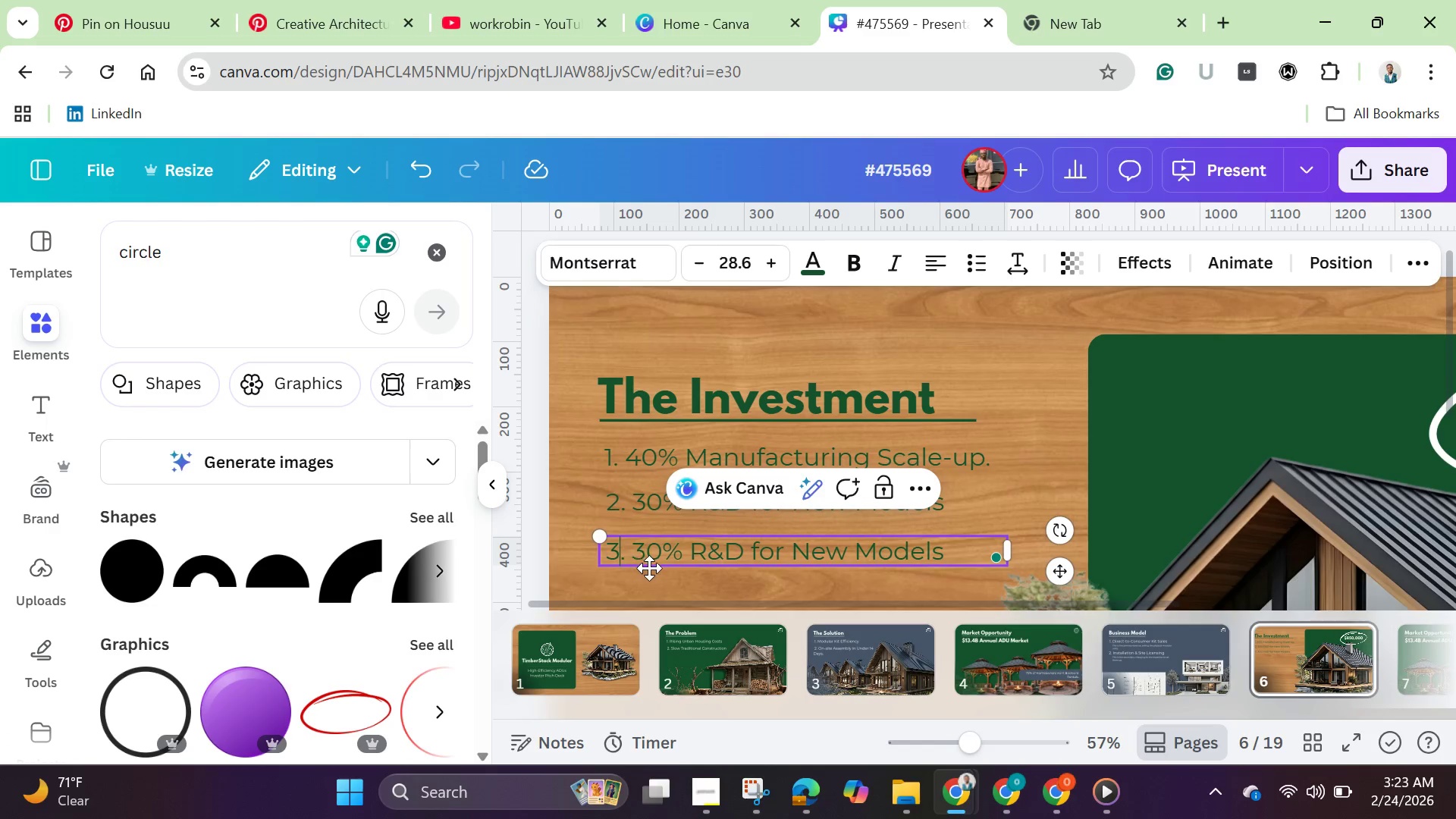 
left_click([949, 543])
 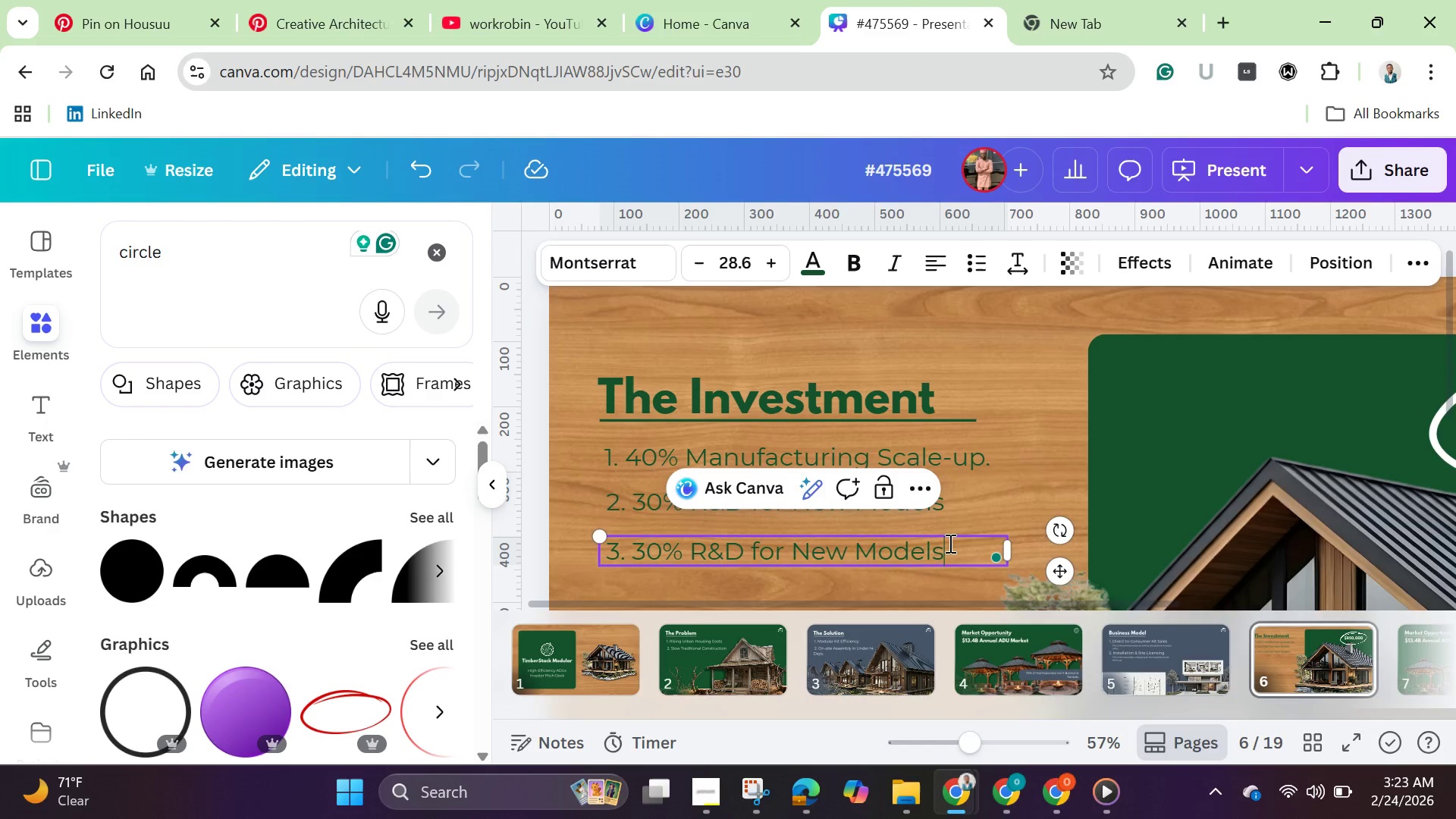 
key(Backspace)
key(Backspace)
key(Backspace)
key(Backspace)
key(Backspace)
key(Backspace)
key(Backspace)
key(Backspace)
key(Backspace)
key(Backspace)
key(Backspace)
key(Backspace)
key(Backspace)
key(Backspace)
key(Backspace)
key(Backspace)
key(Backspace)
key(Backspace)
type(Marketing ^)
key(Backspace)
type(%)
key(Backspace)
type(& Sales)
 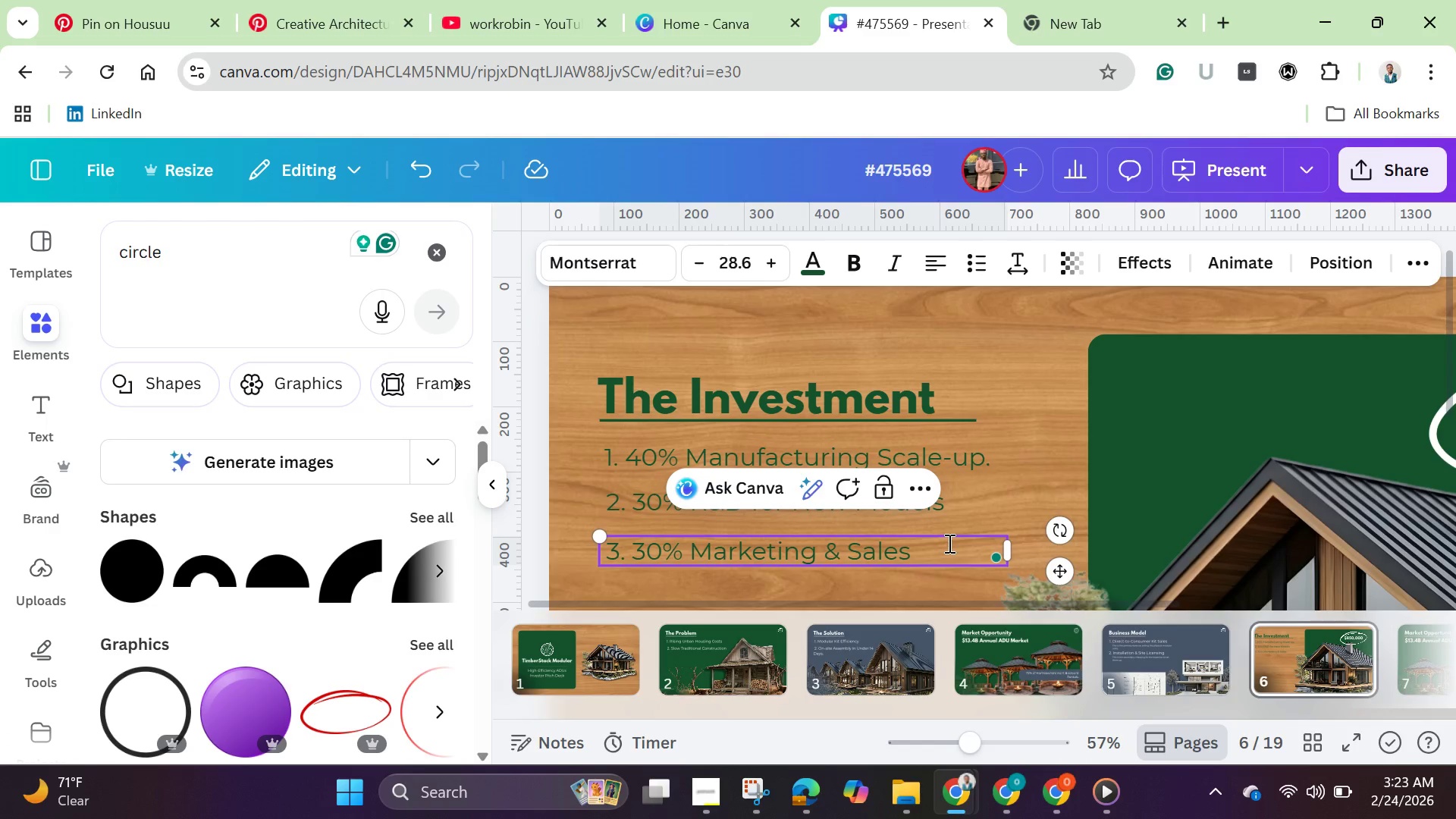 
wait(10.73)
 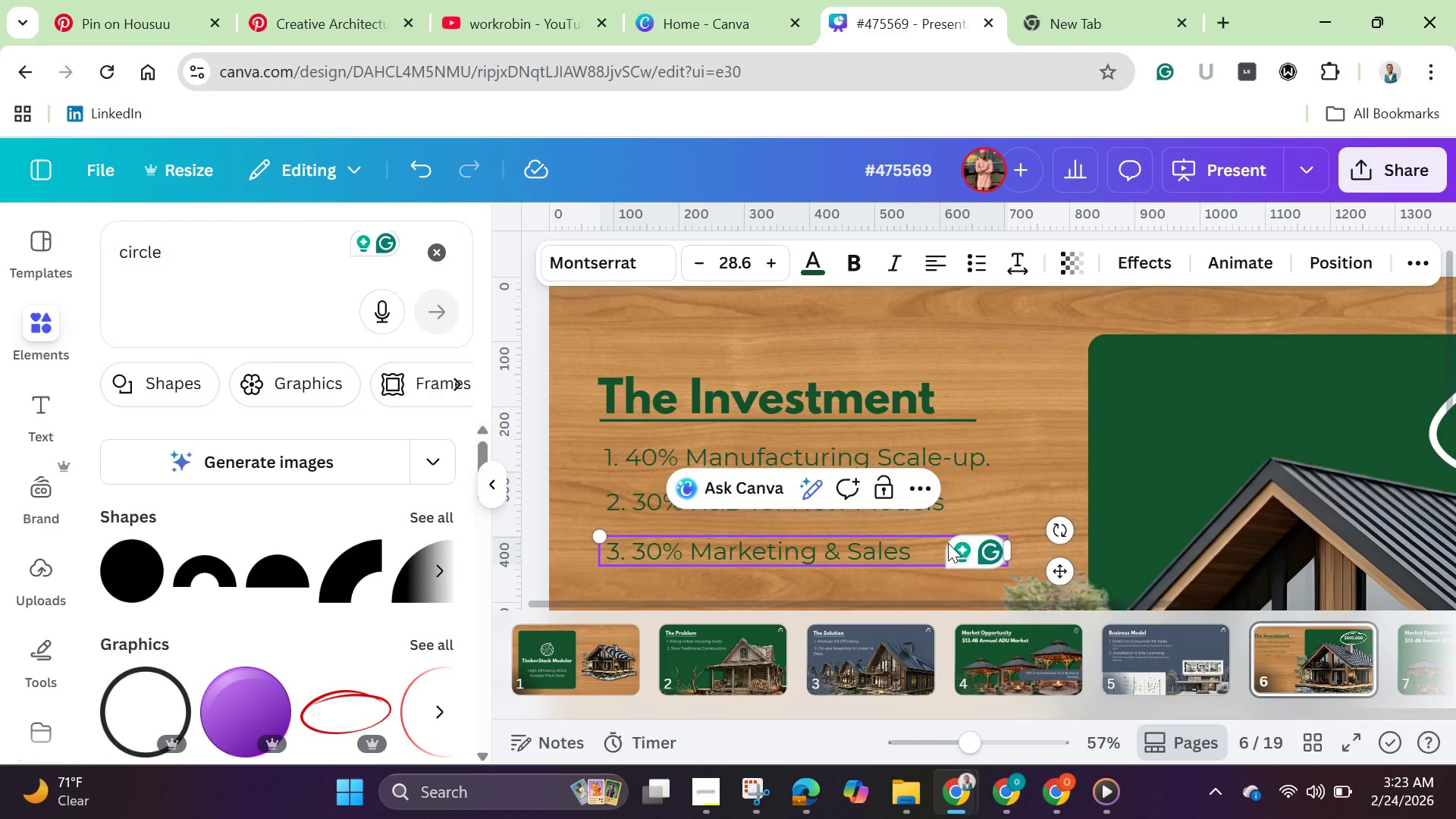 
left_click_drag(start_coordinate=[969, 747], to_coordinate=[918, 740])
 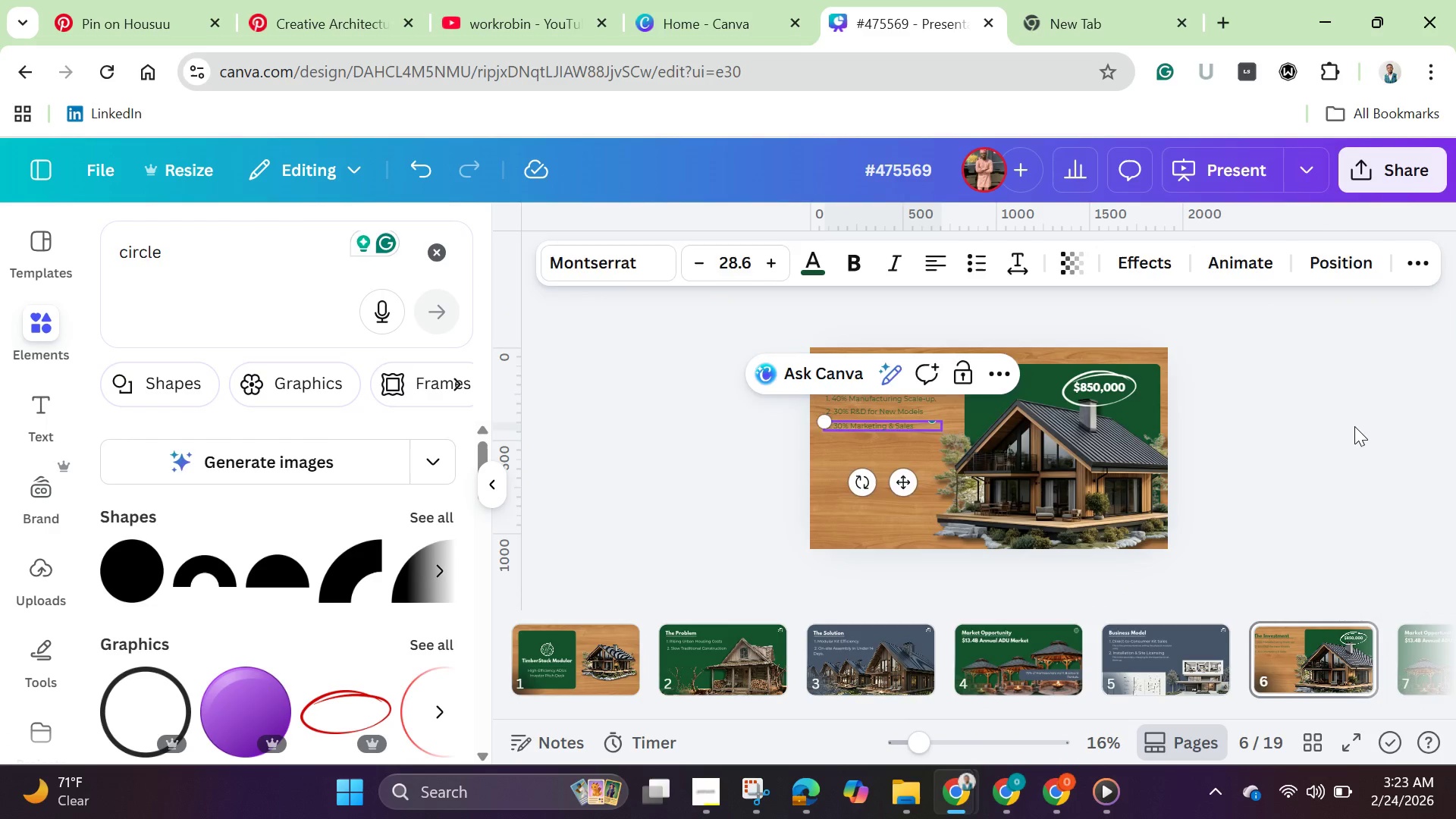 
left_click([1354, 426])
 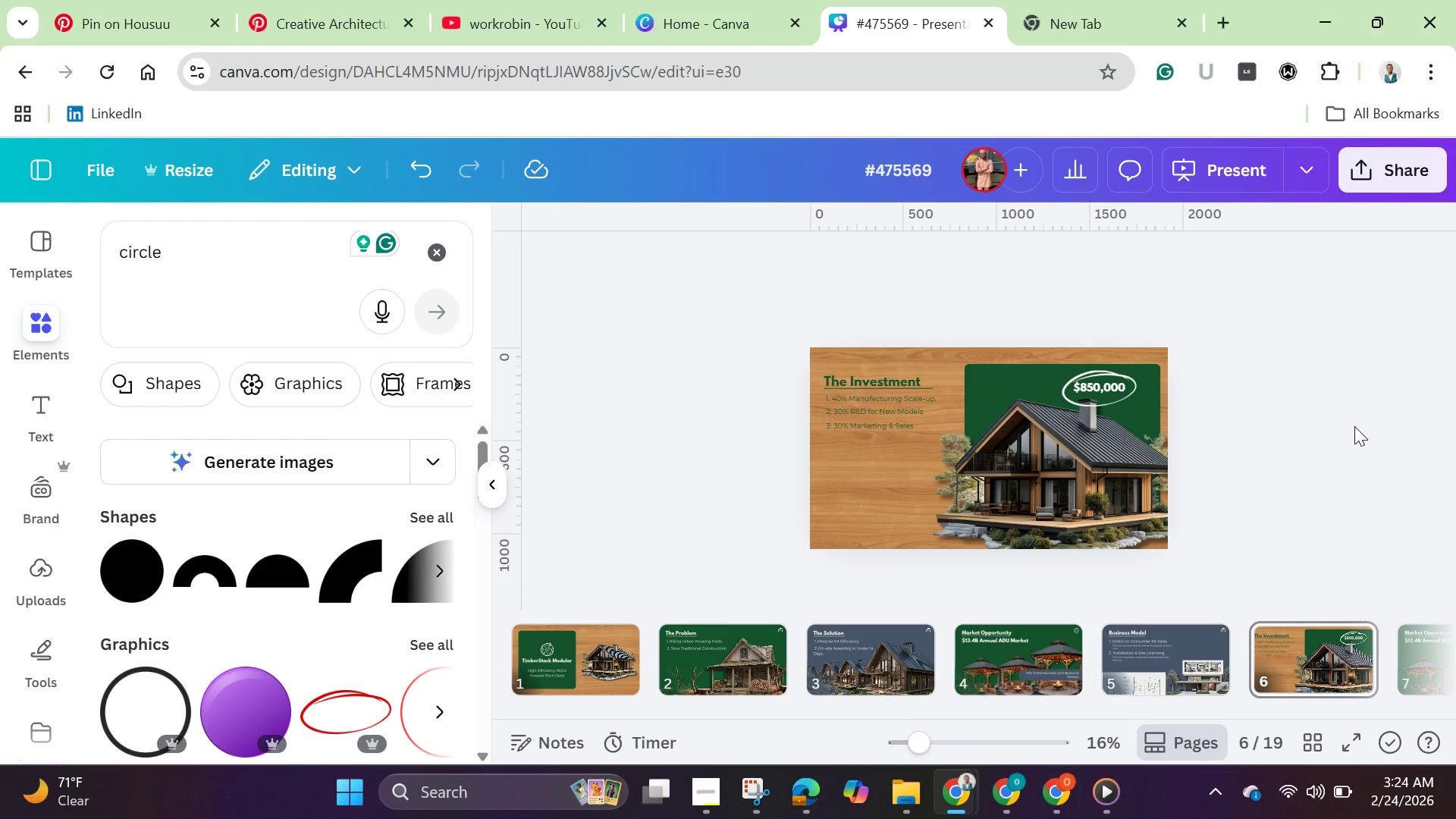 
wait(7.72)
 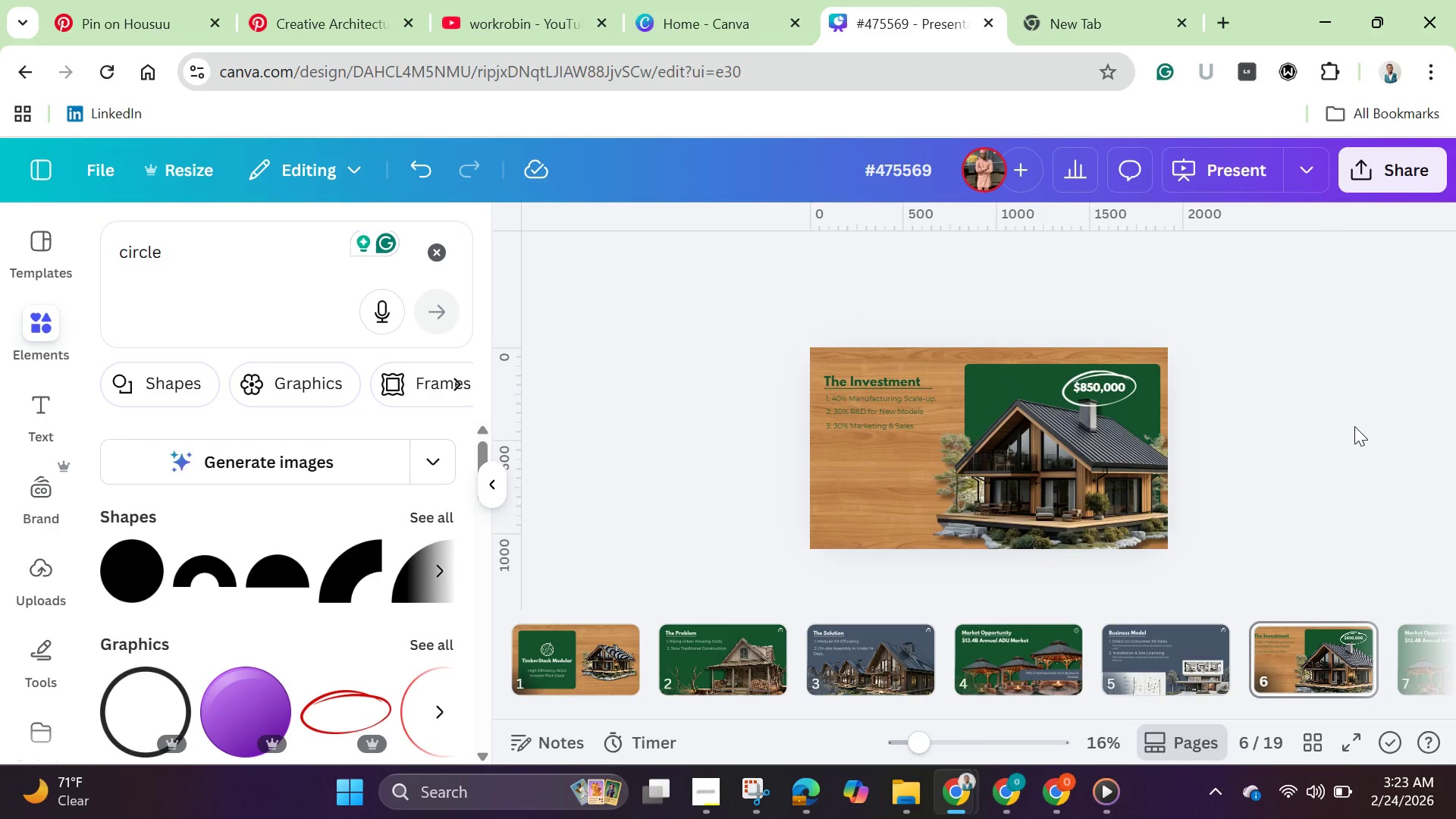 
left_click([1354, 426])
 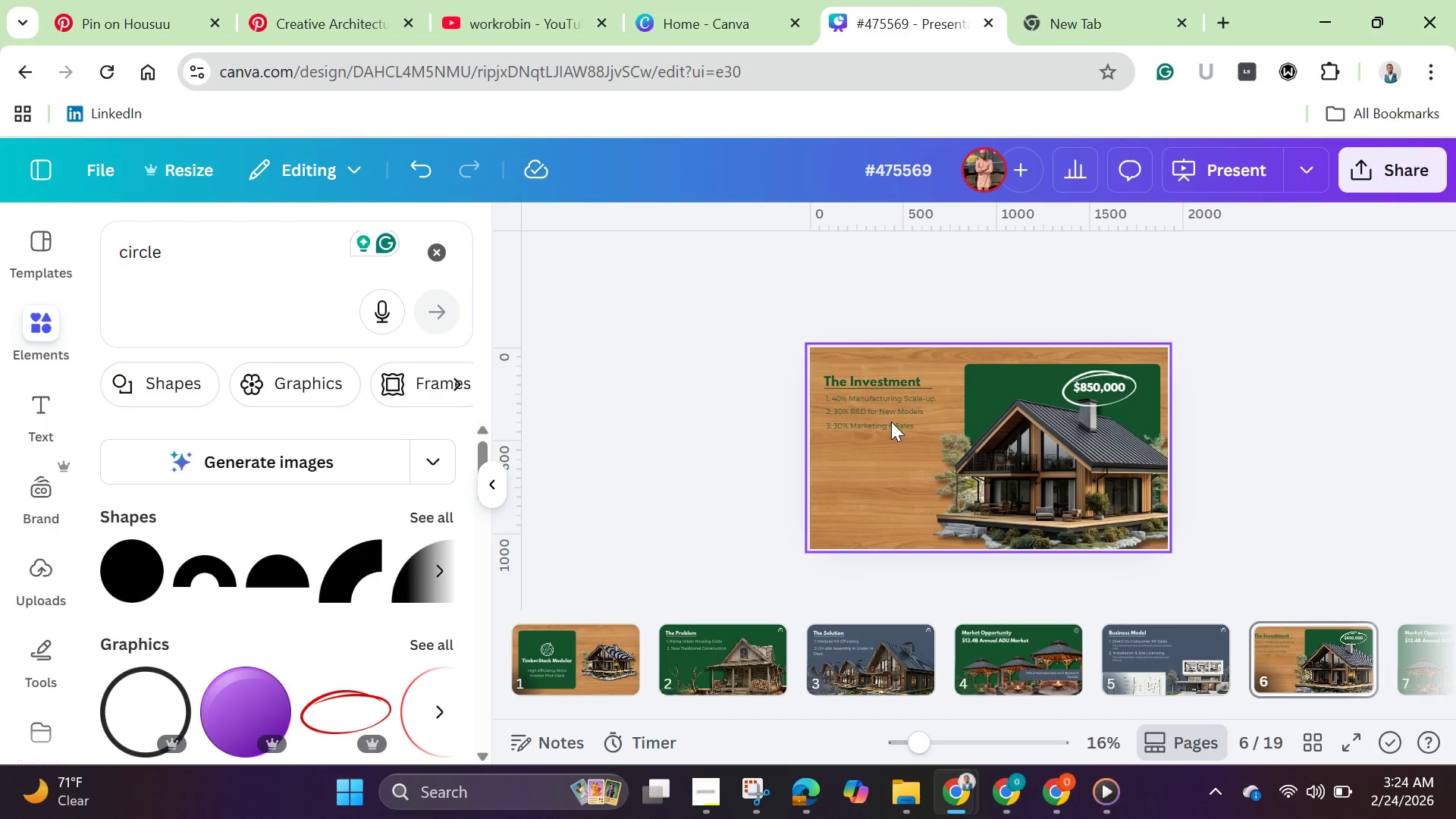 
left_click([891, 428])
 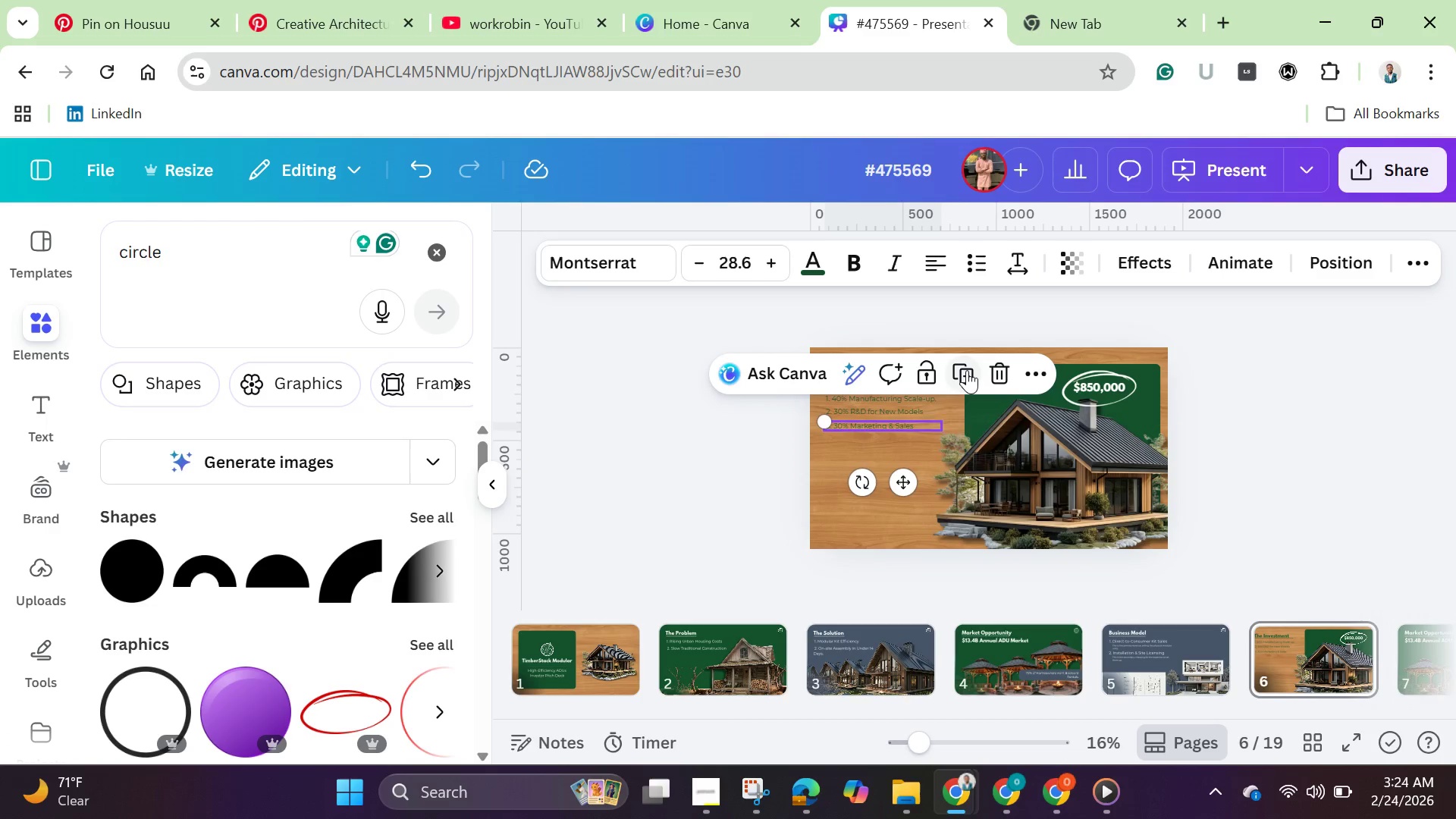 
left_click([967, 370])
 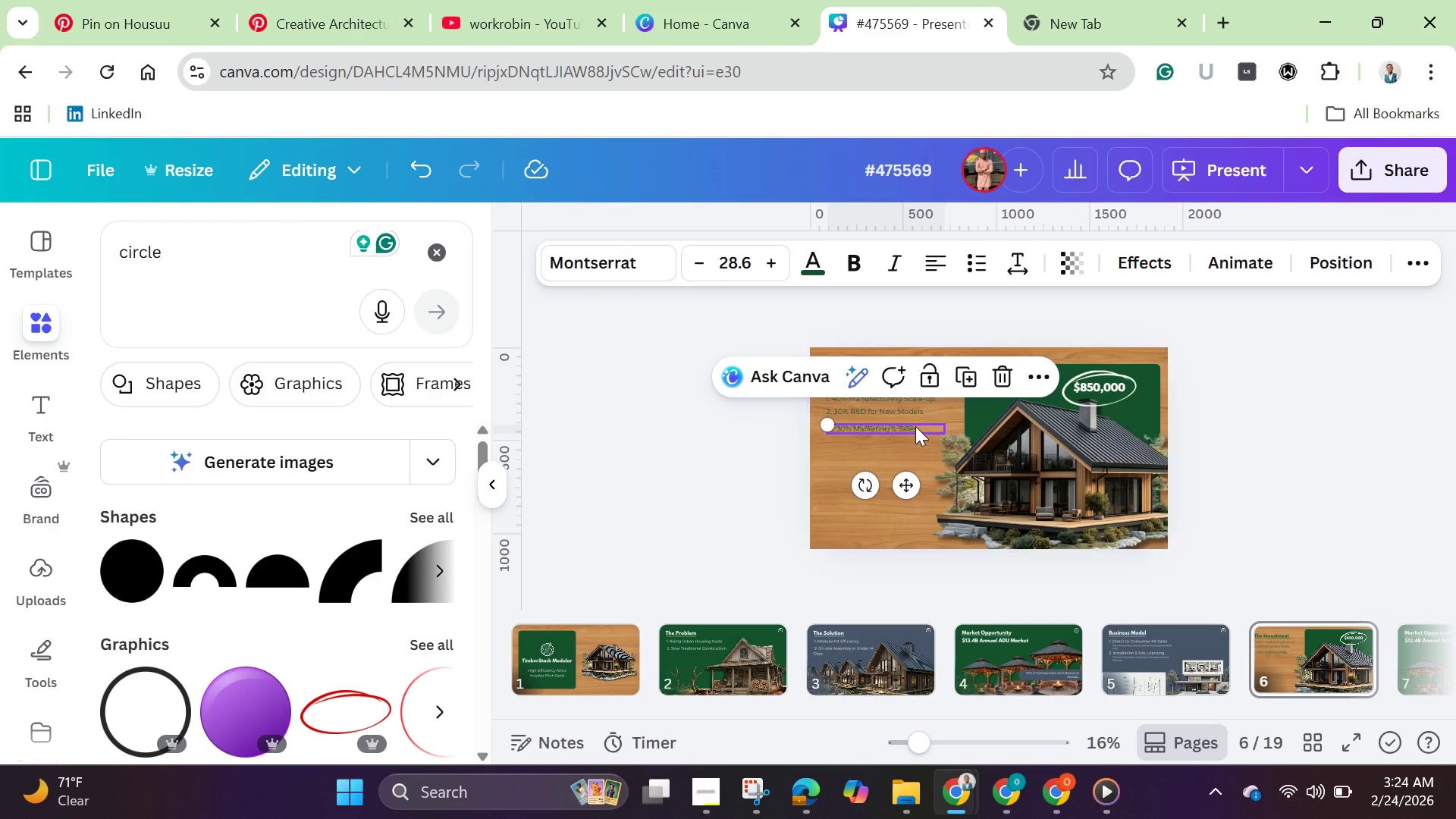 
left_click_drag(start_coordinate=[915, 426], to_coordinate=[909, 534])
 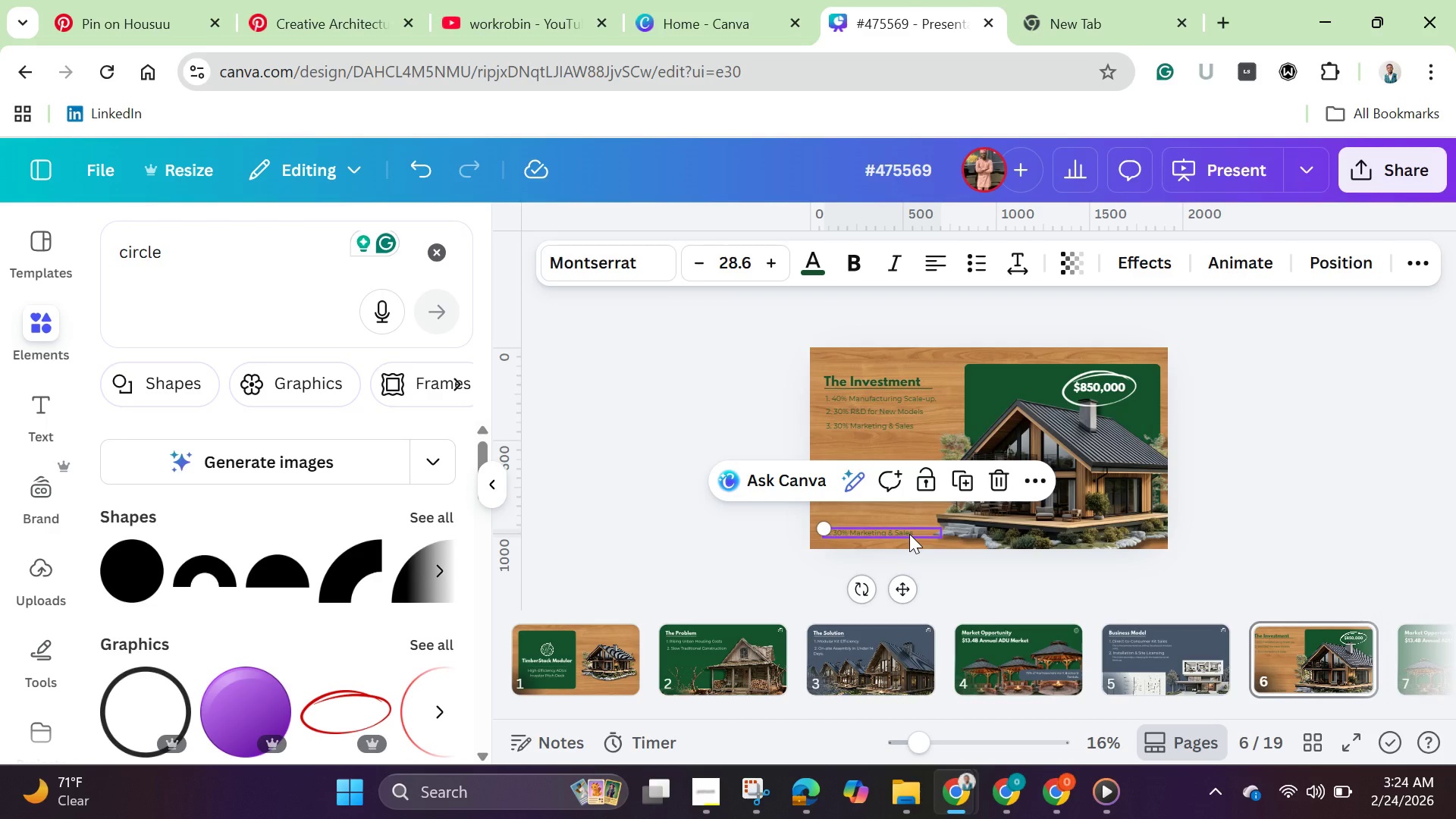 
left_click([909, 534])
 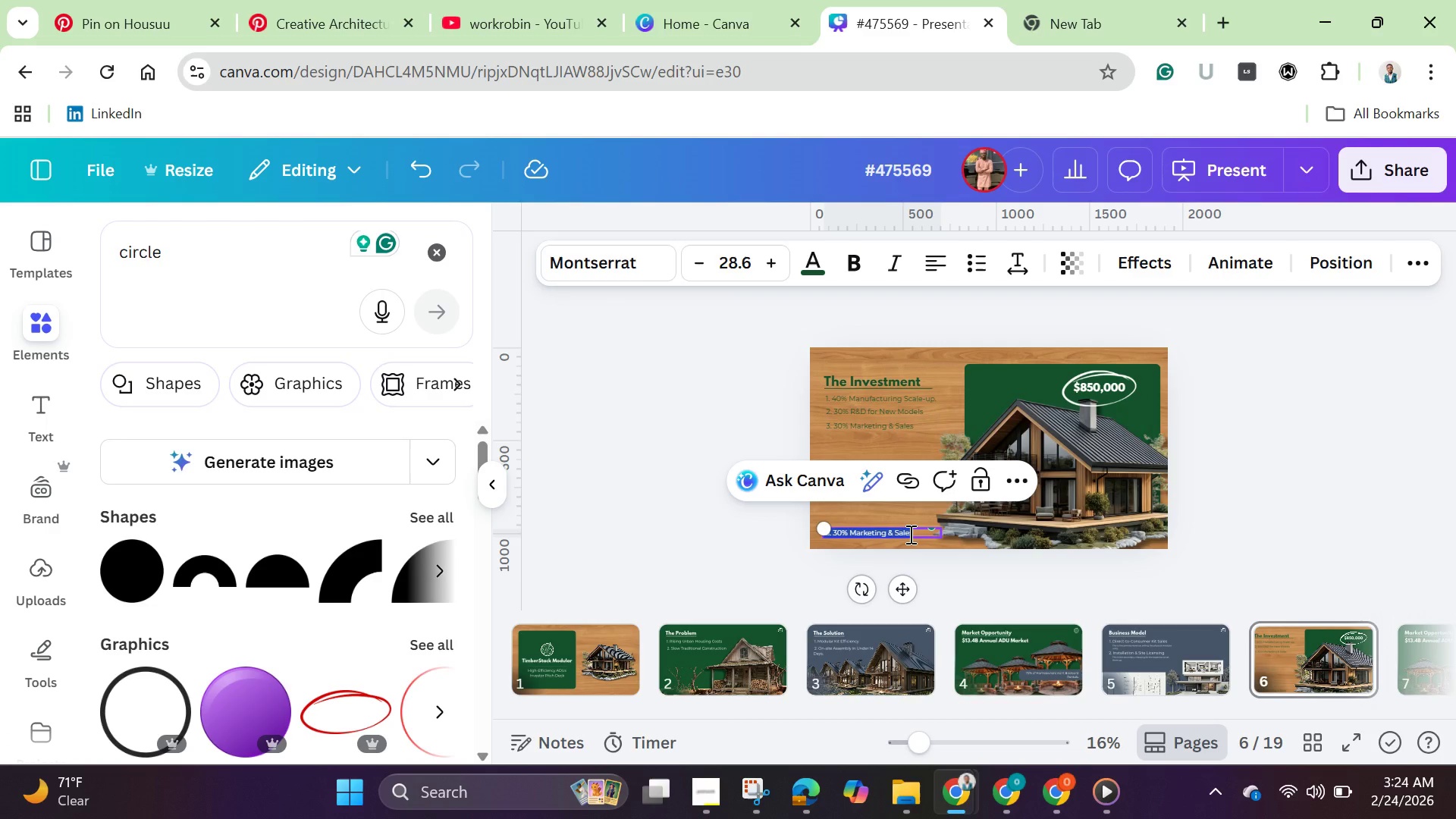 
key(Backspace)
type(invest#)
key(Backspace)
type(@)
 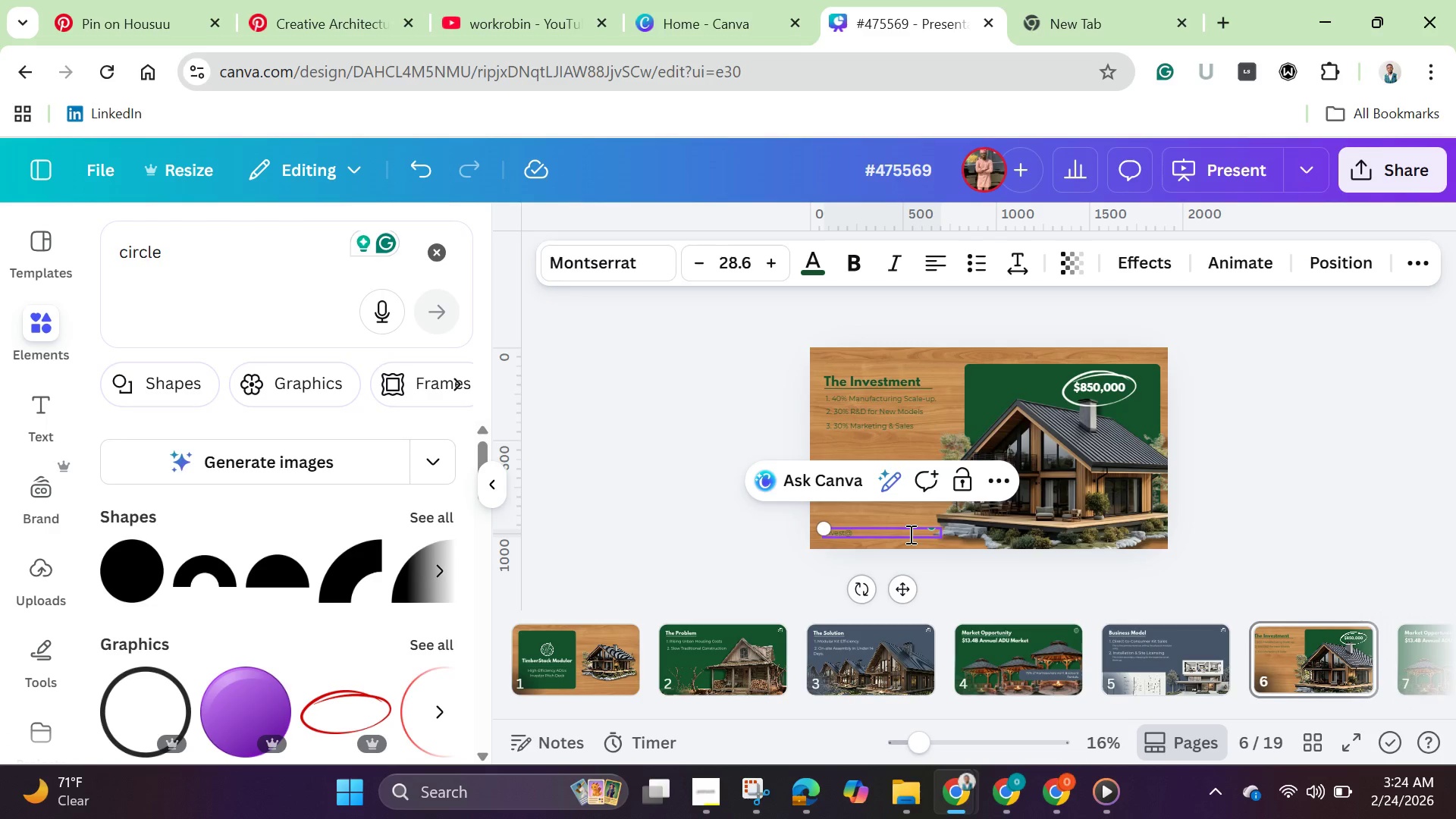 
type(timberstack.com)
 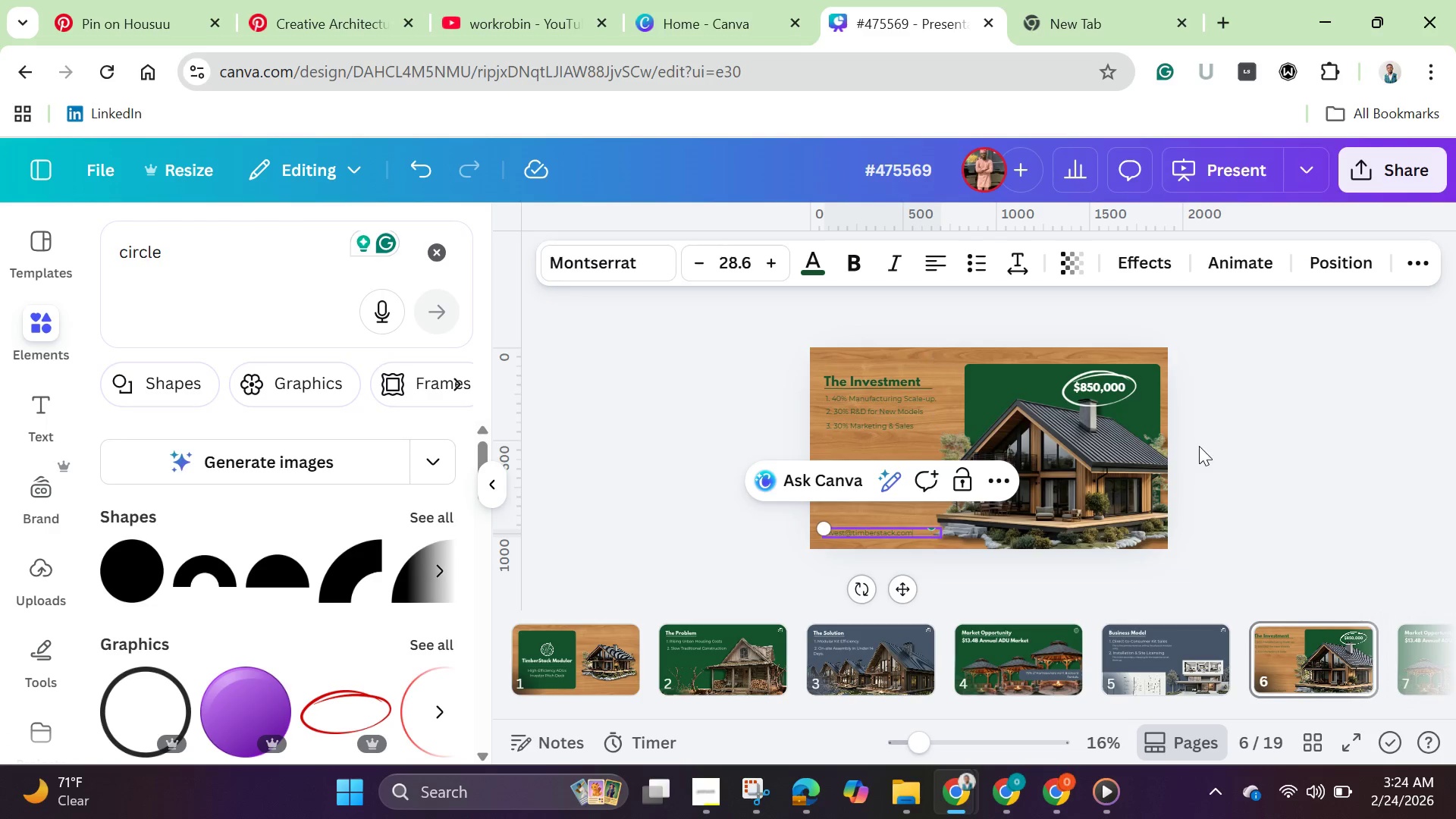 
left_click([1274, 450])
 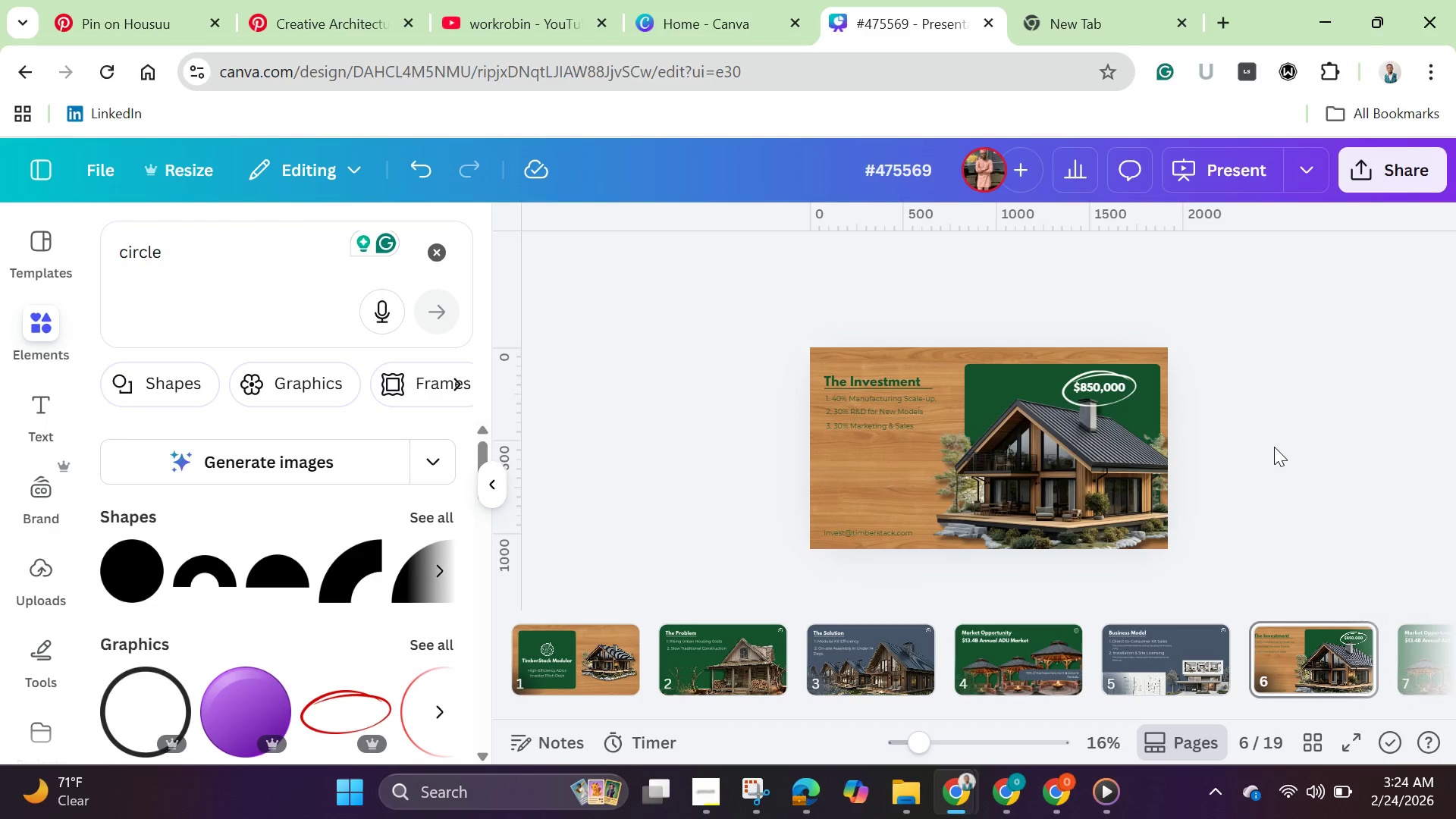 
left_click([1274, 447])
 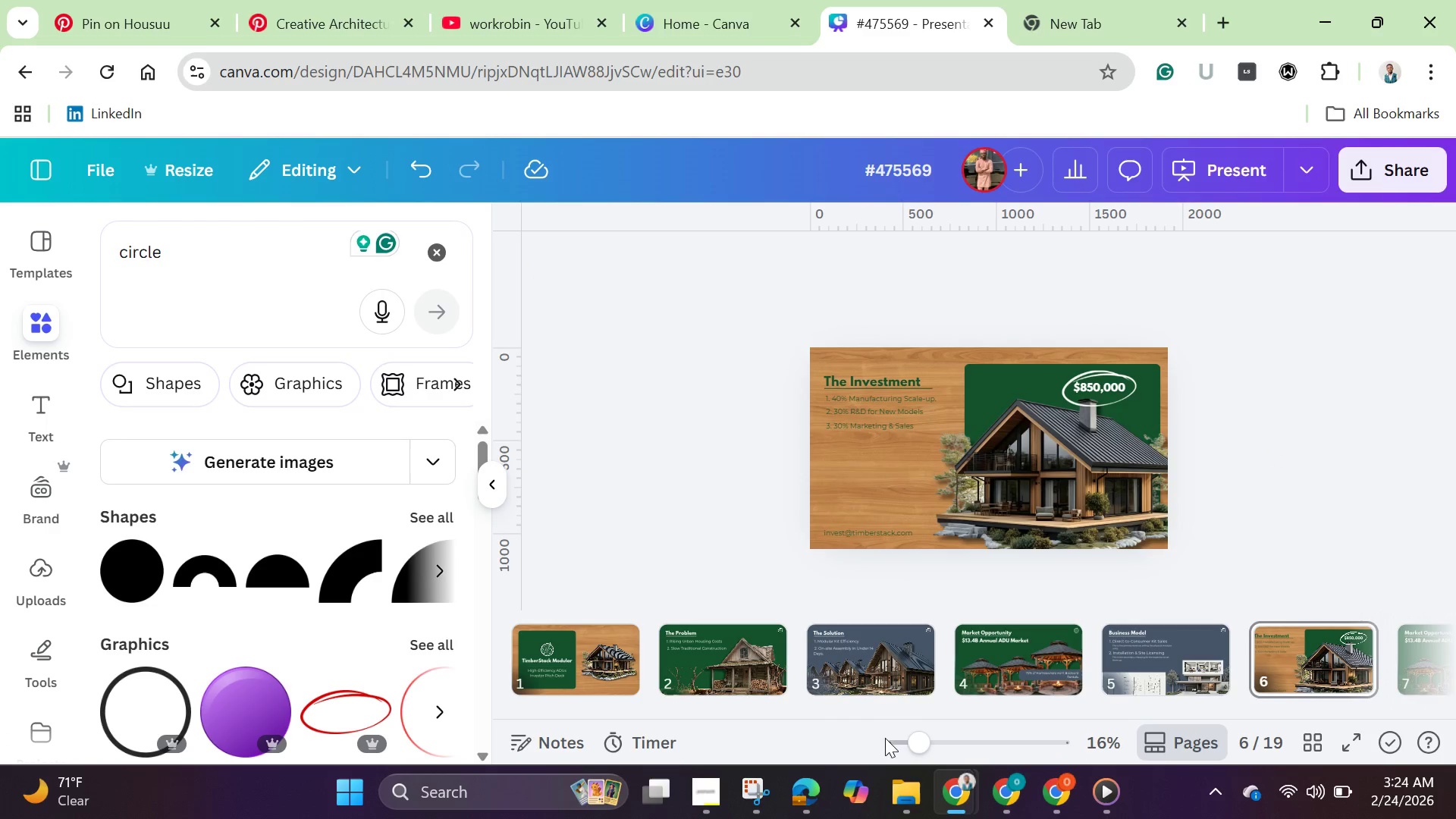 
left_click_drag(start_coordinate=[912, 736], to_coordinate=[937, 739])
 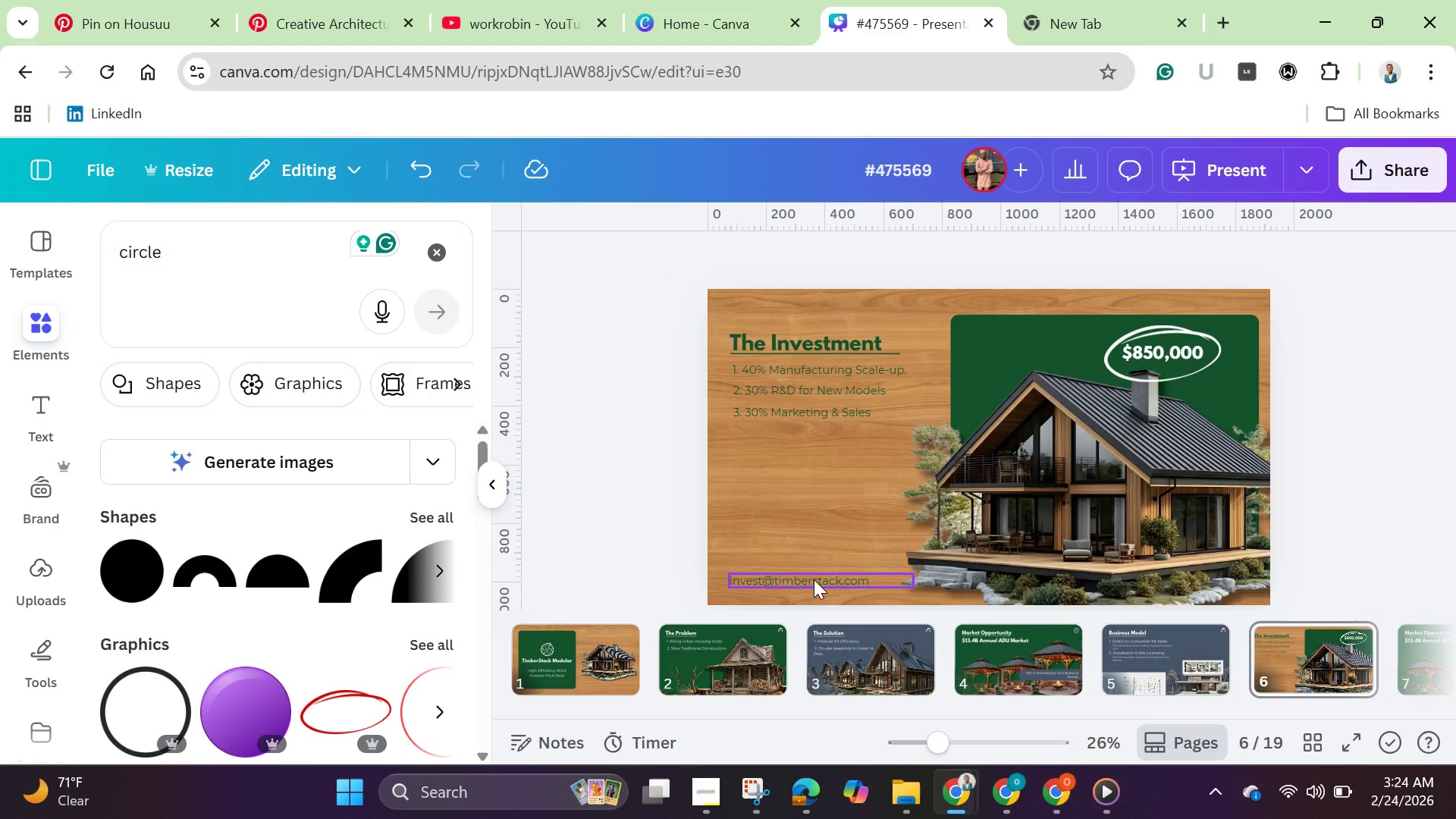 
left_click([814, 579])
 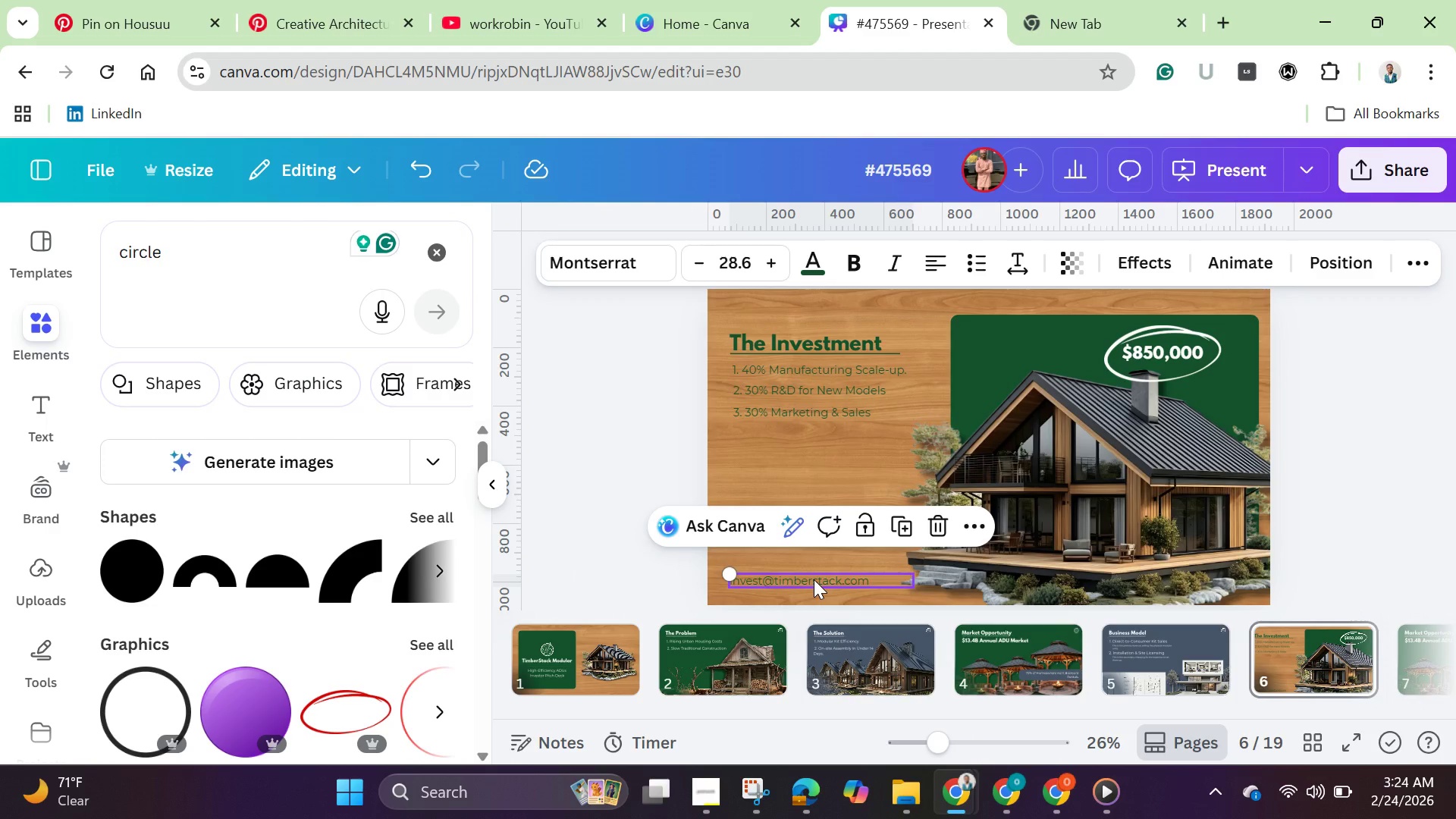 
left_click_drag(start_coordinate=[814, 579], to_coordinate=[822, 576])
 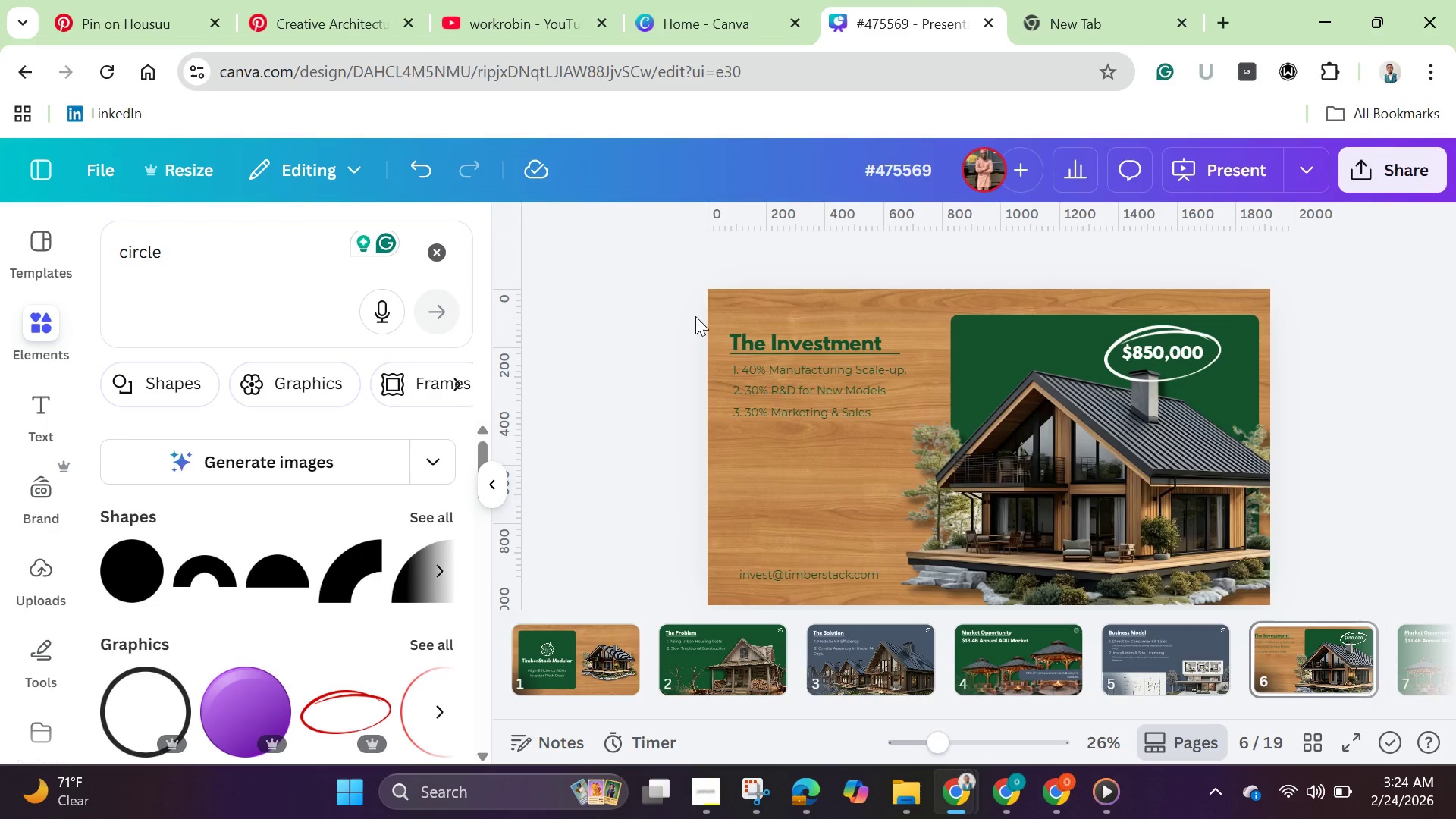 
left_click_drag(start_coordinate=[686, 321], to_coordinate=[805, 429])
 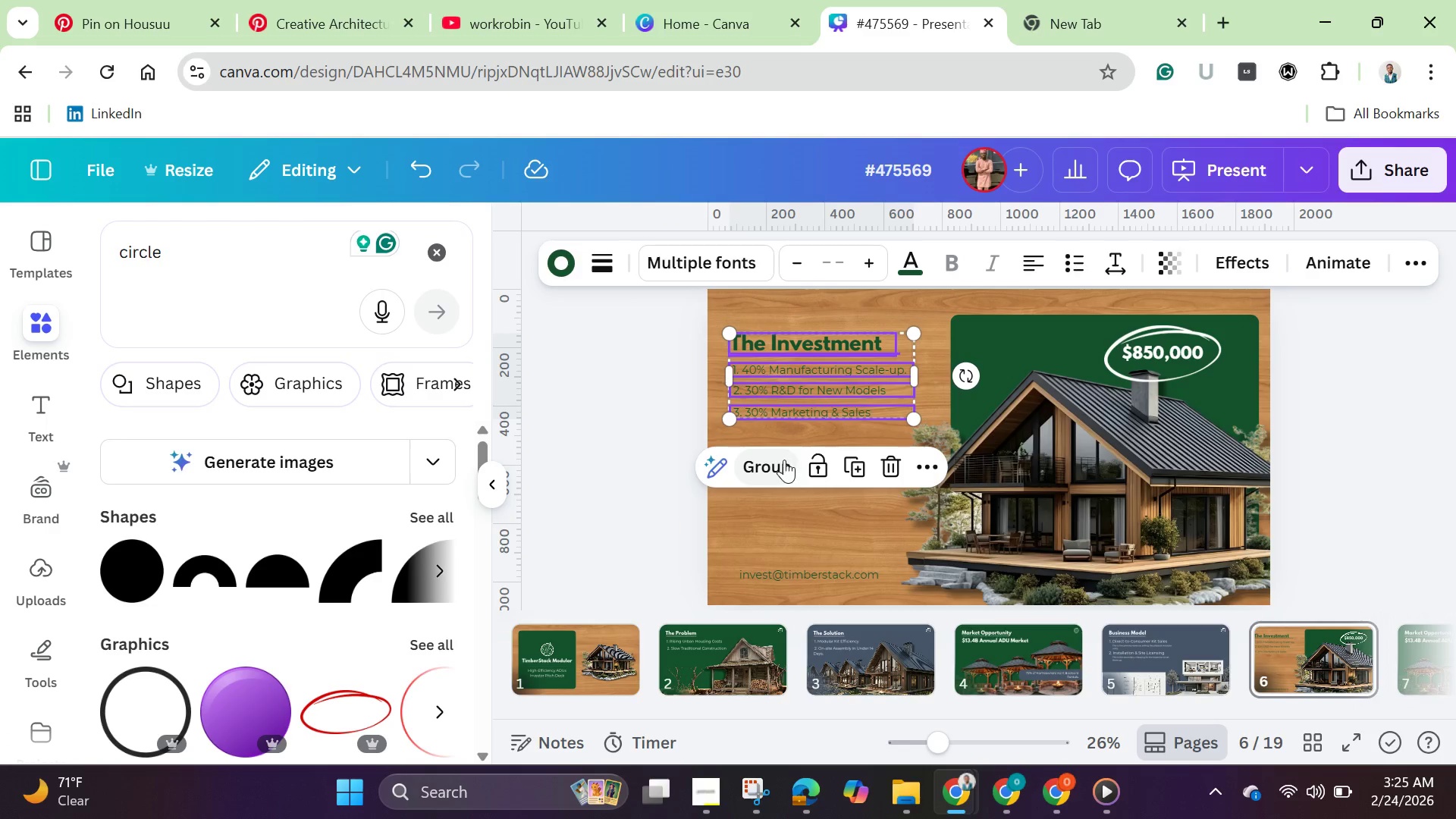 
left_click([783, 460])
 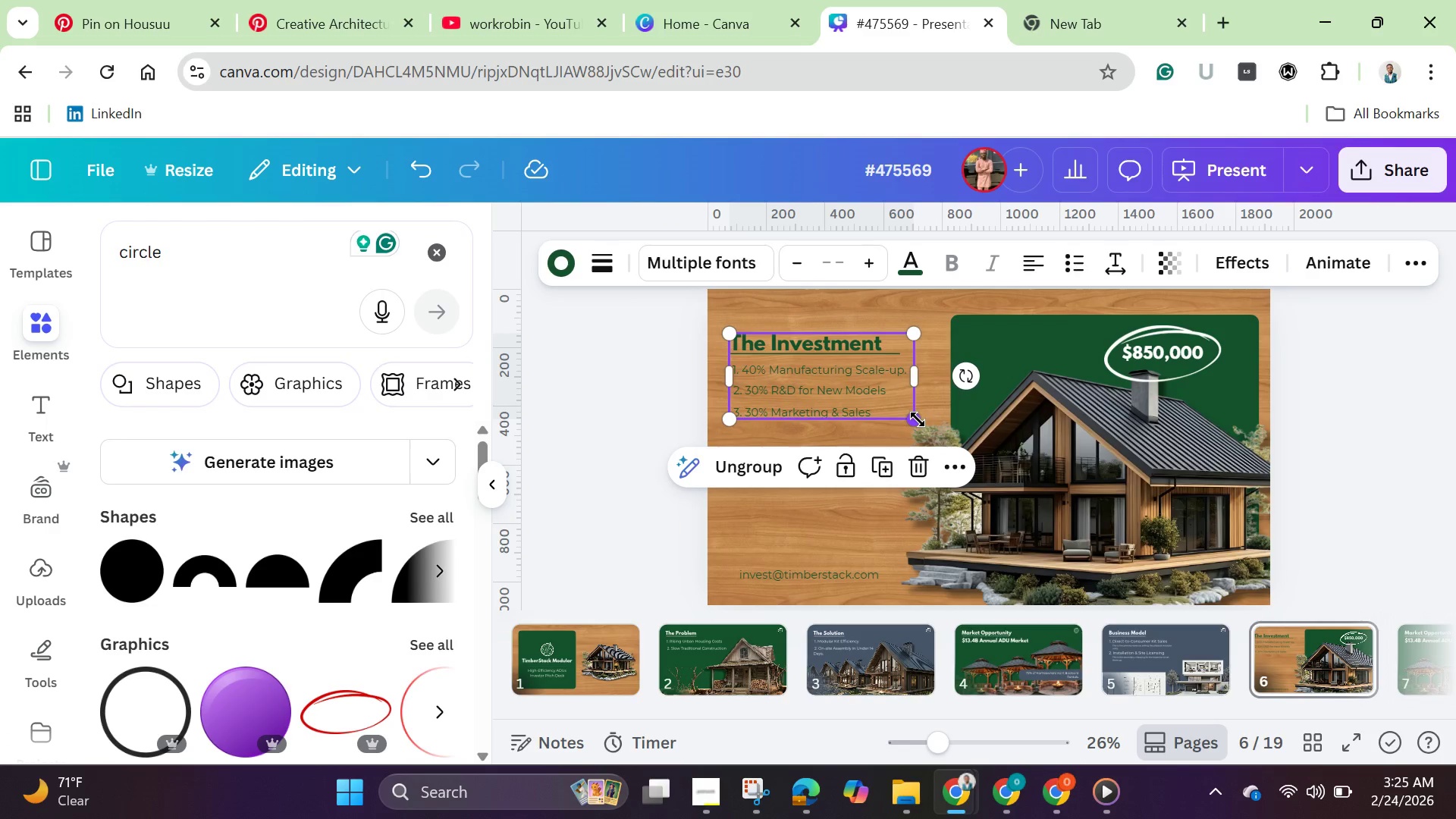 
left_click_drag(start_coordinate=[918, 419], to_coordinate=[942, 449])
 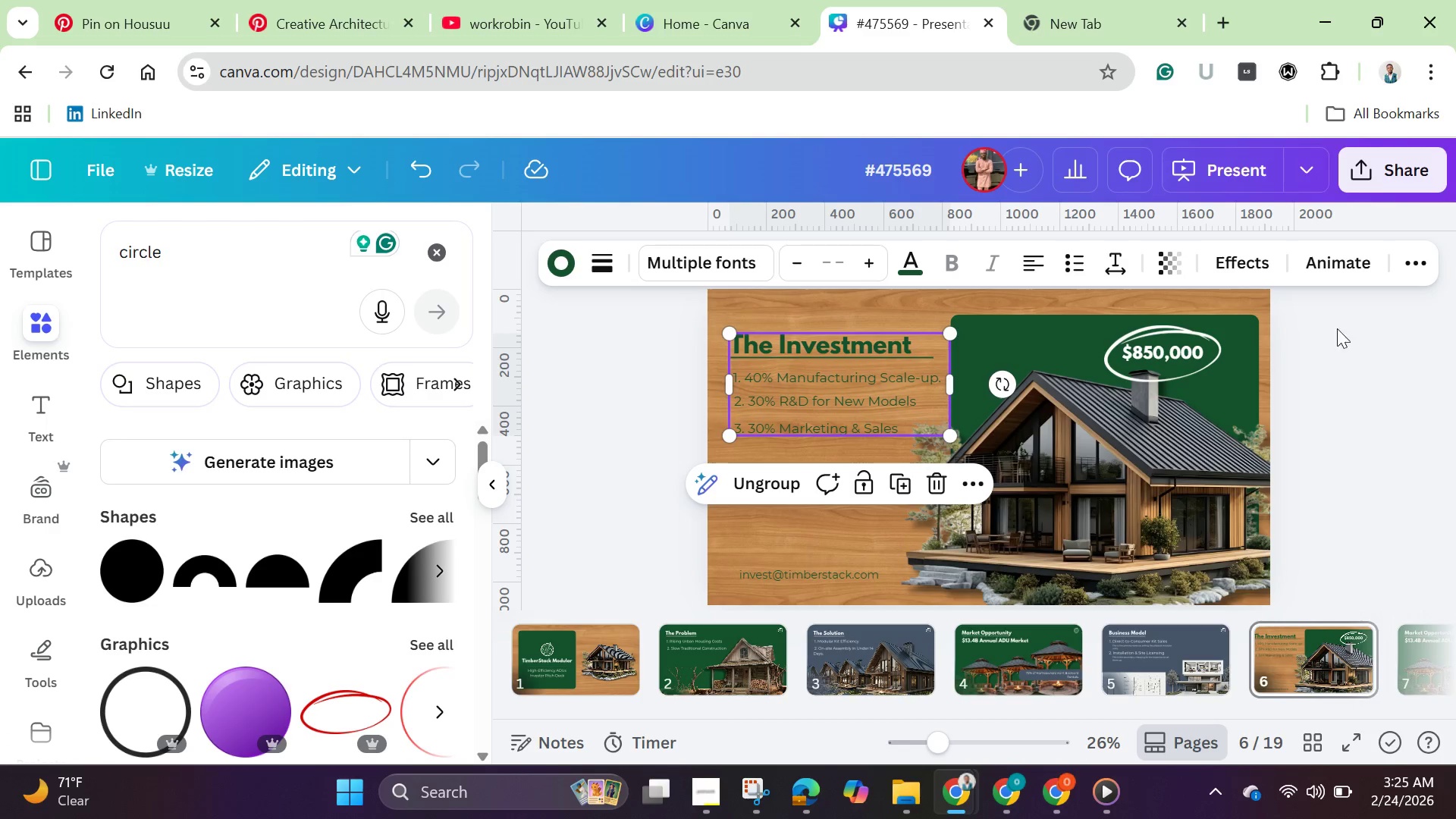 
left_click([1343, 328])
 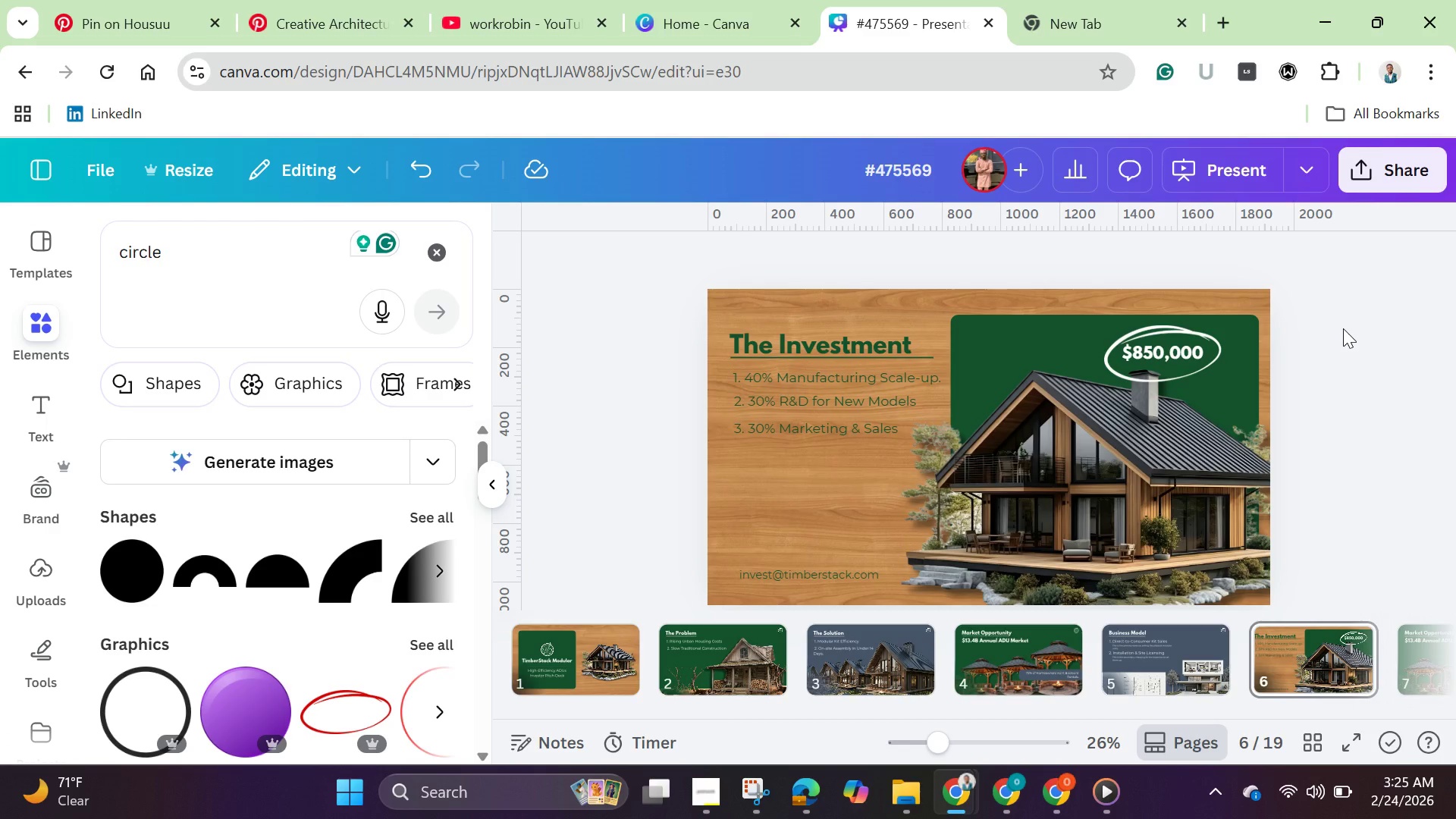 
wait(7.83)
 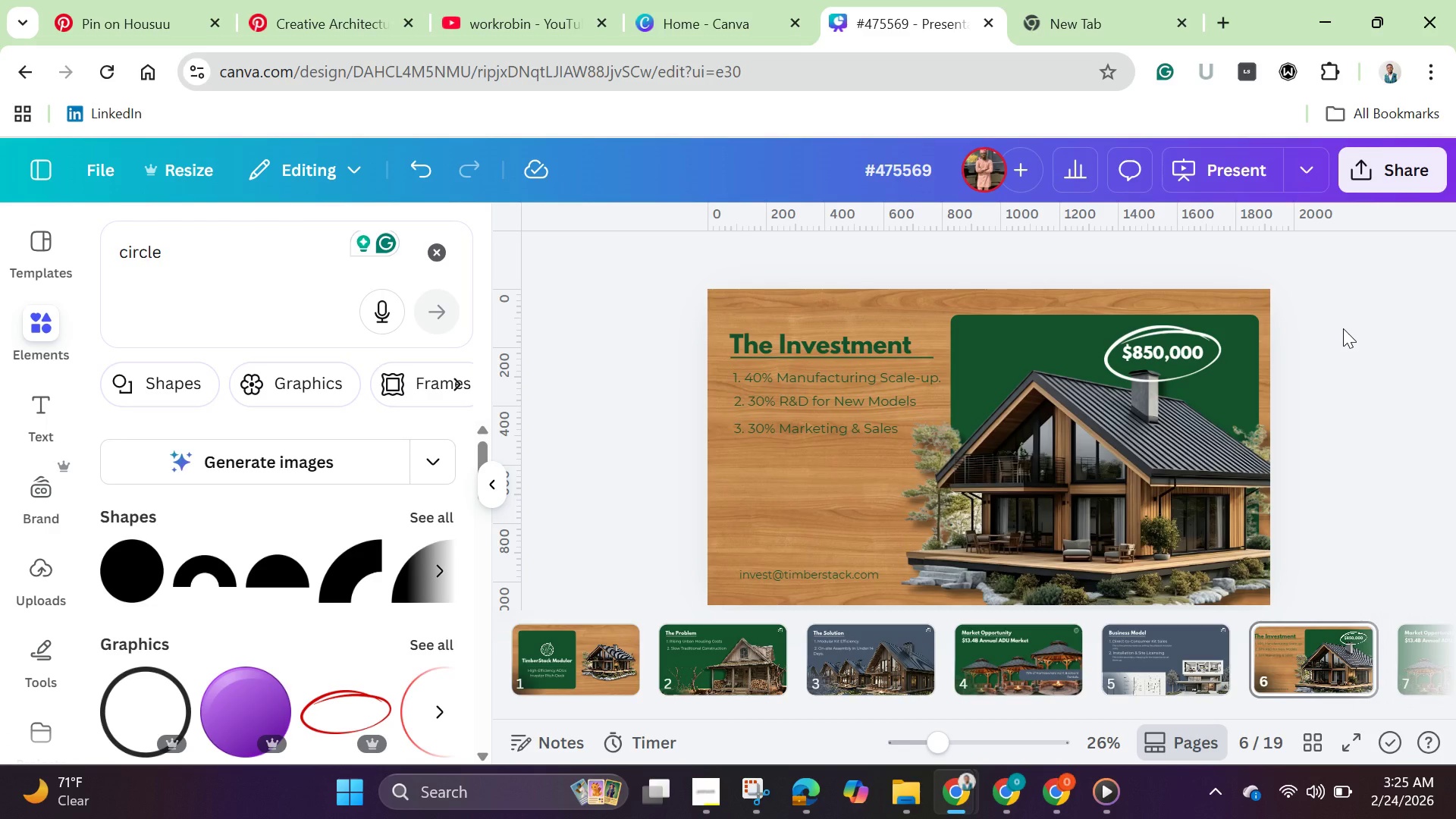 
left_click([796, 410])
 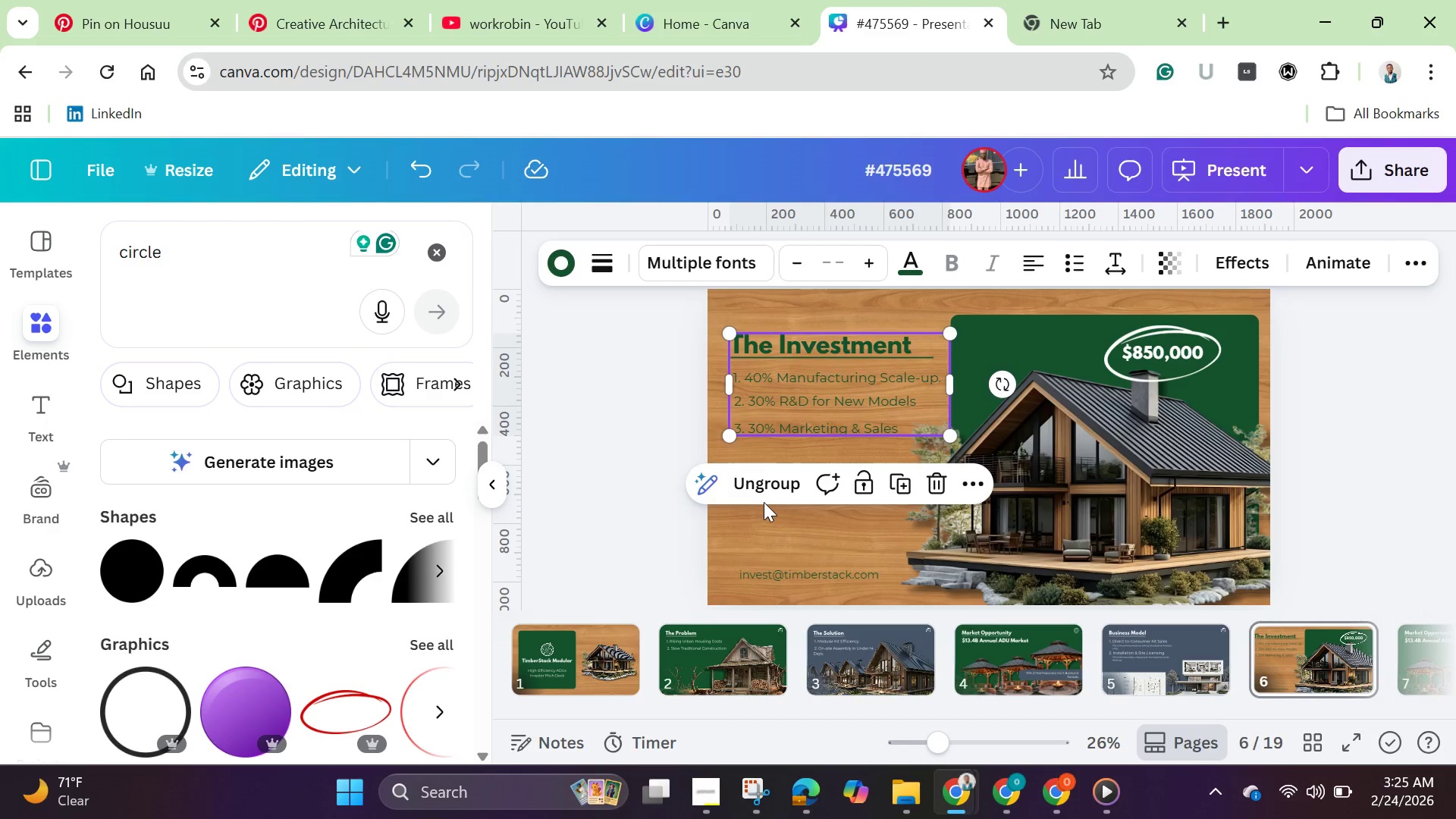 
left_click([761, 489])
 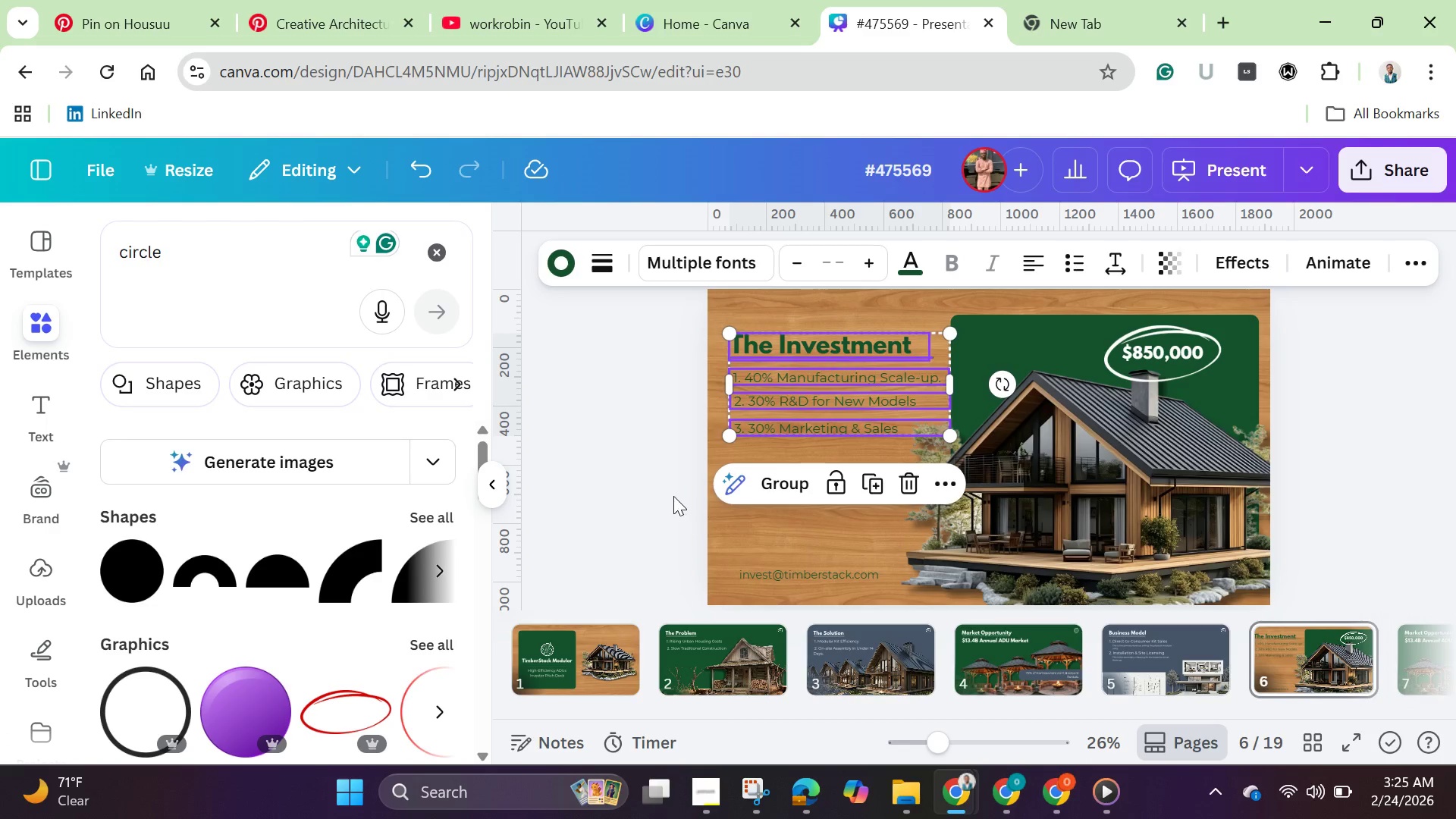 
left_click([673, 496])
 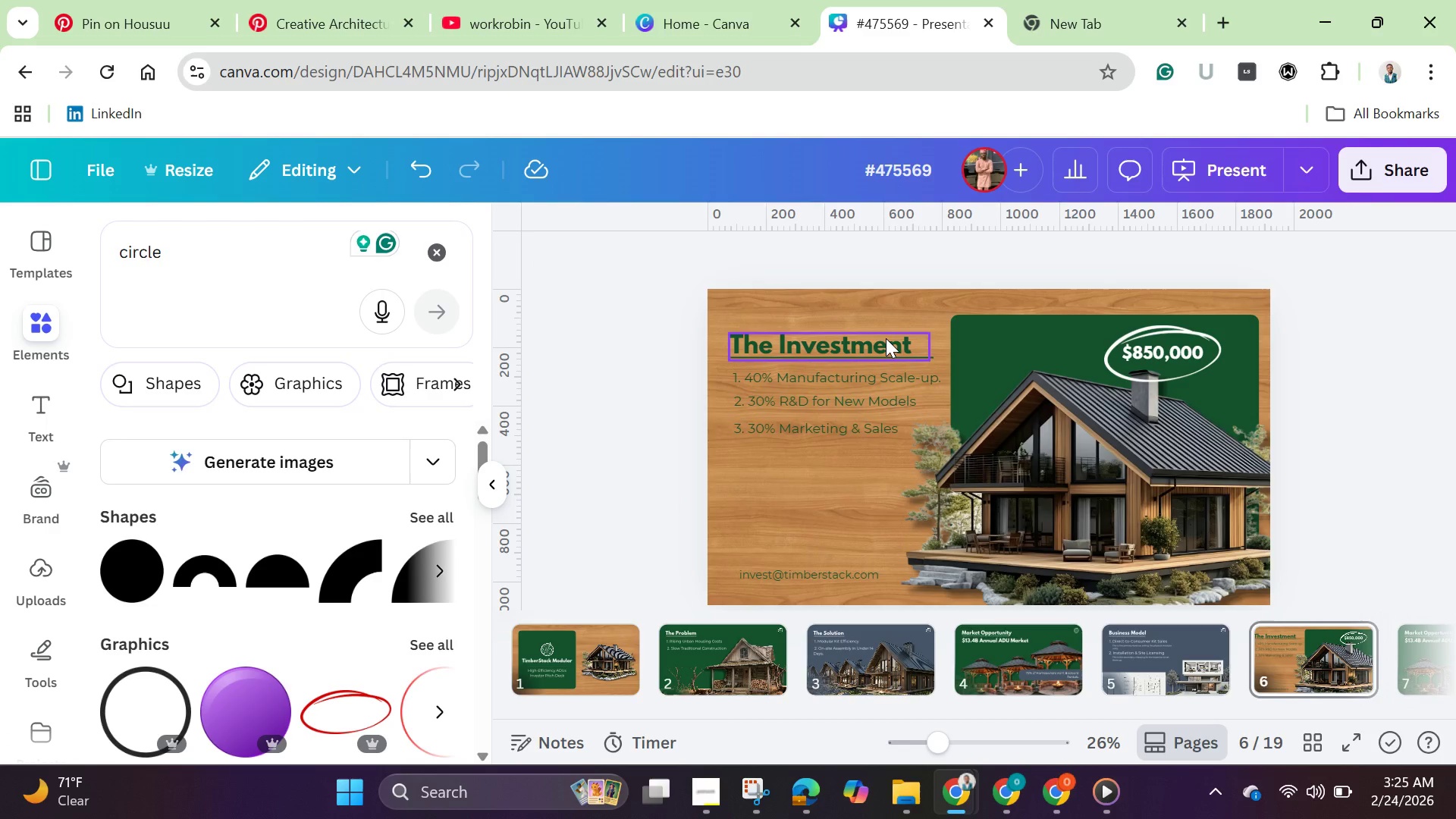 
left_click([886, 338])
 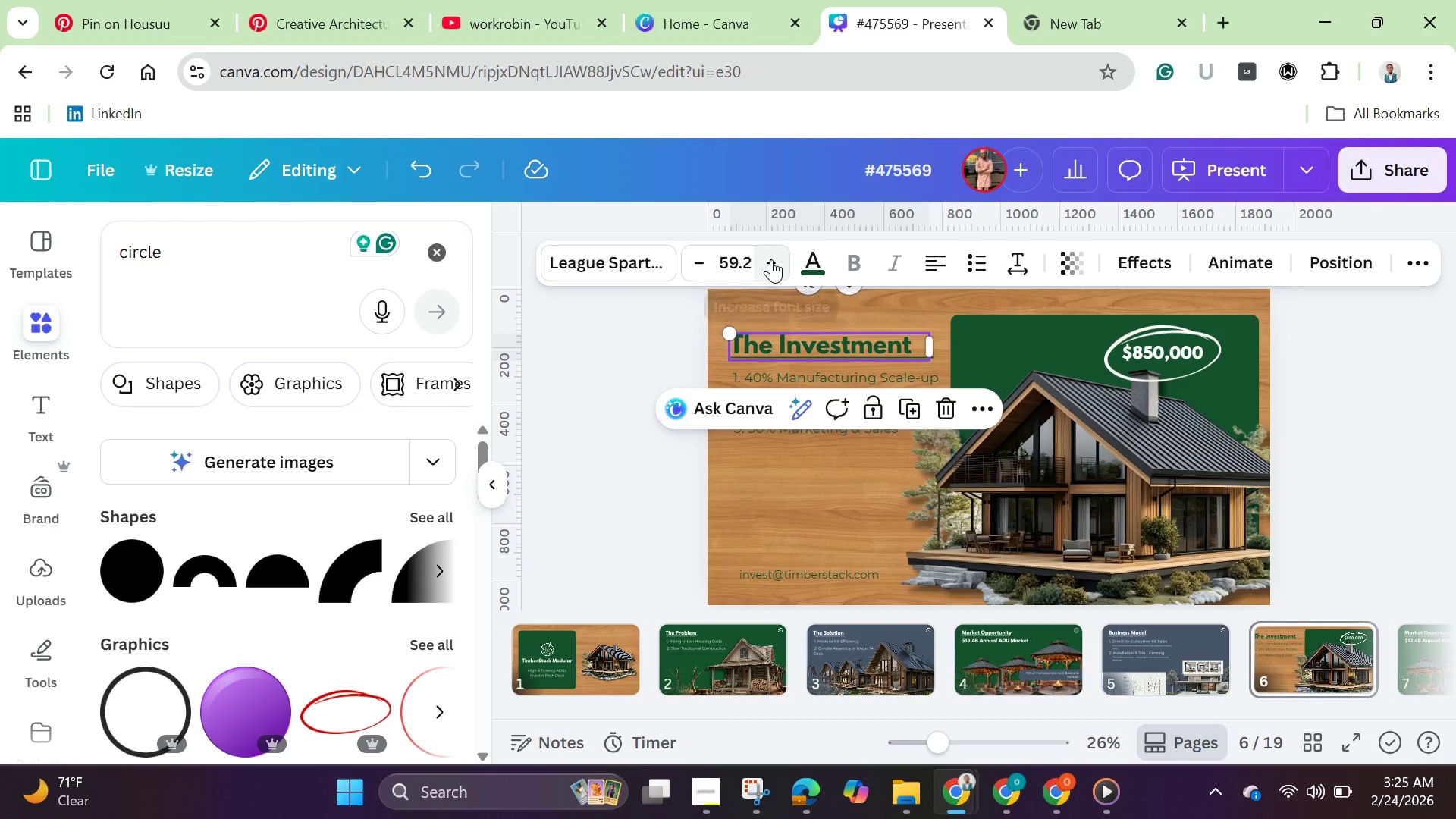 
double_click([771, 259])
 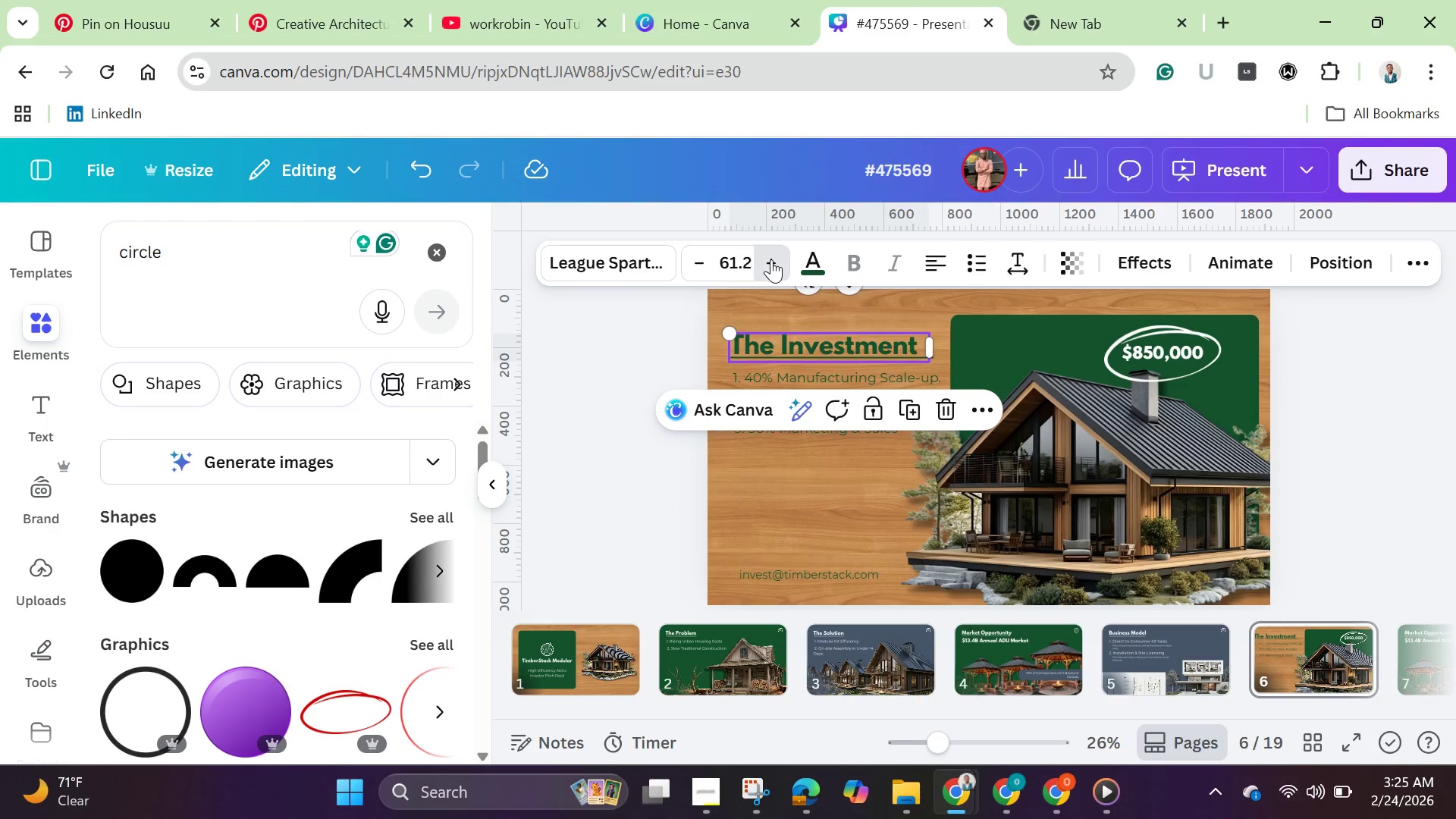 
triple_click([771, 259])
 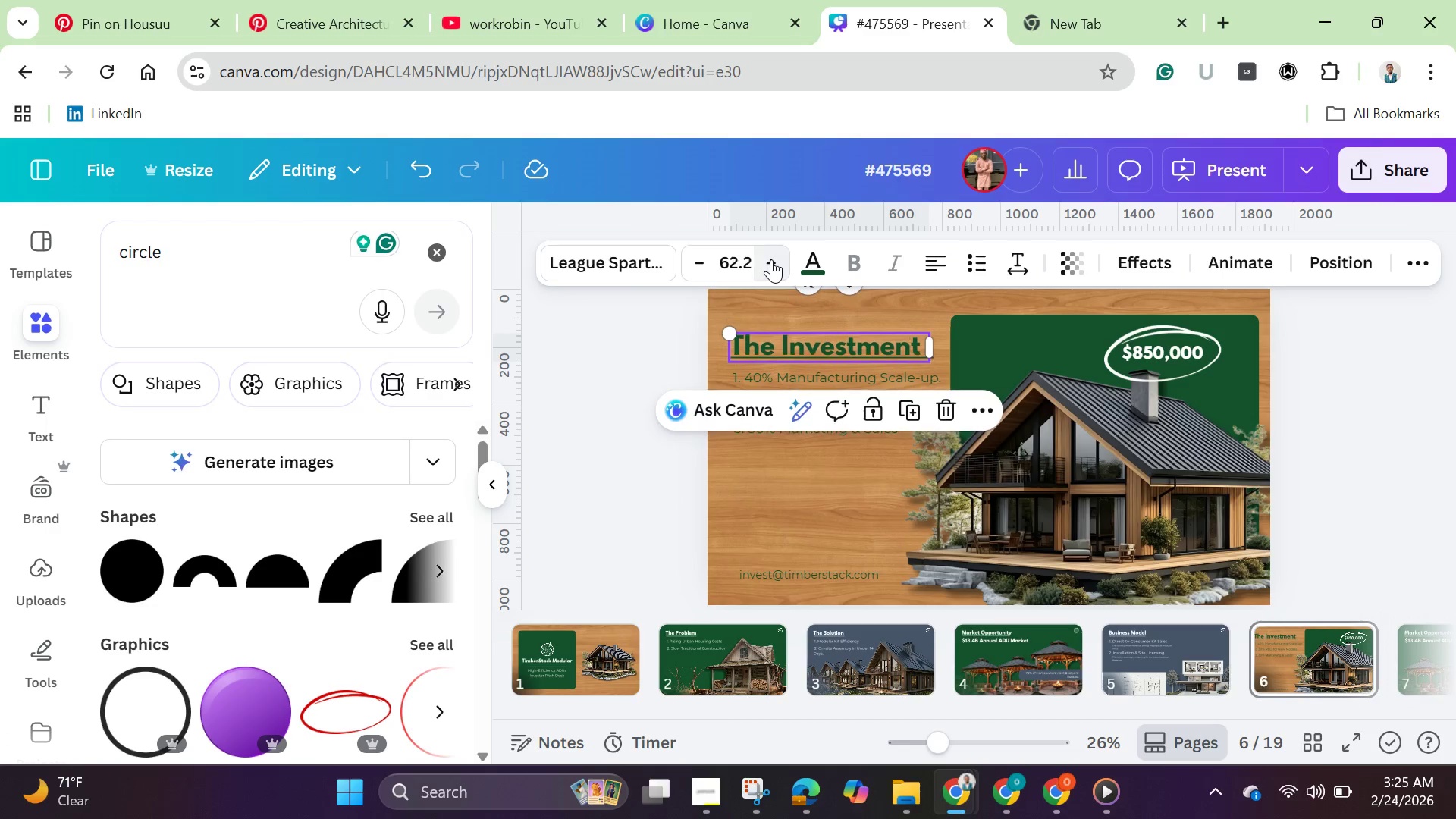 
triple_click([771, 259])
 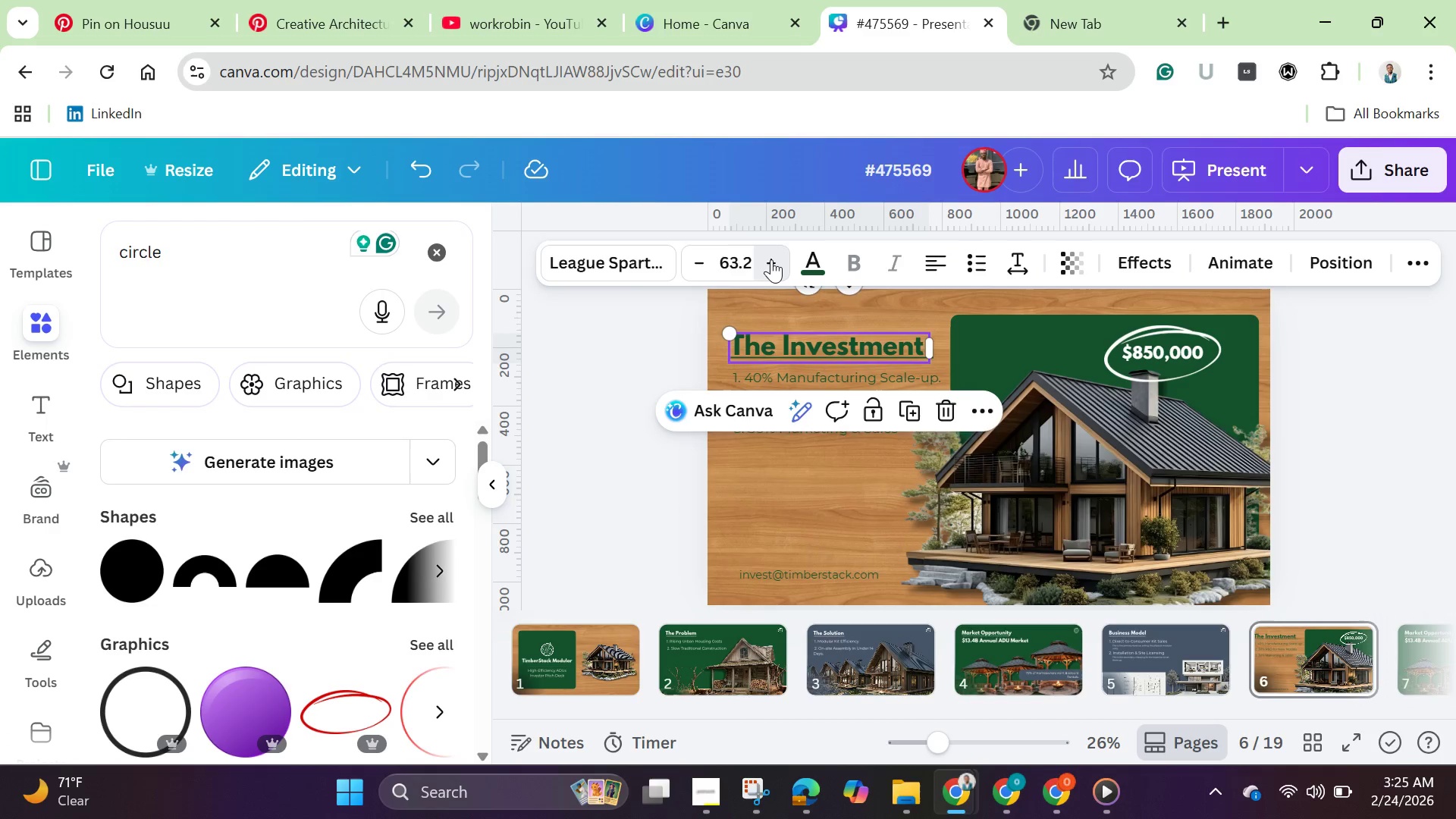 
triple_click([771, 259])
 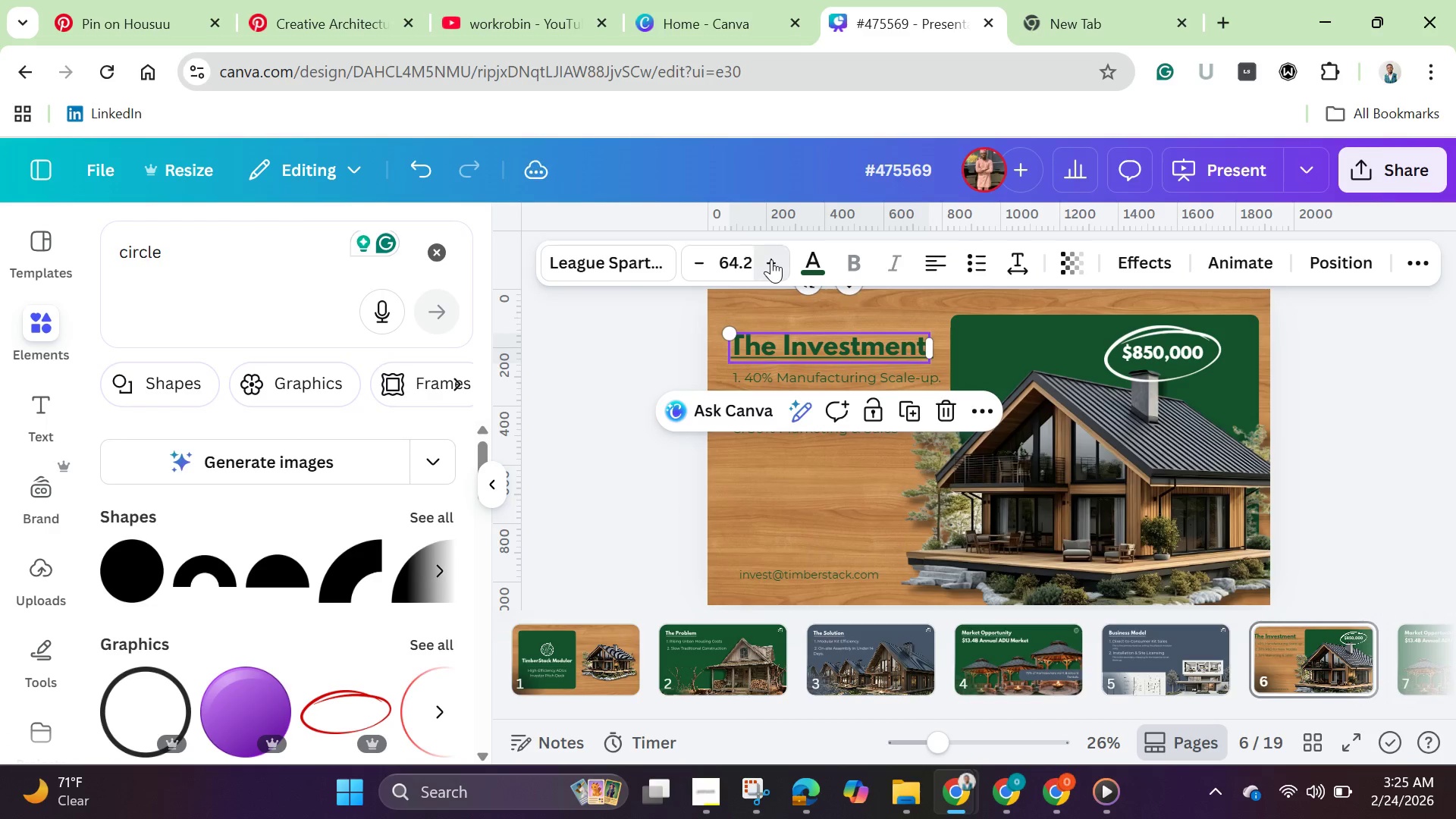 
triple_click([771, 259])
 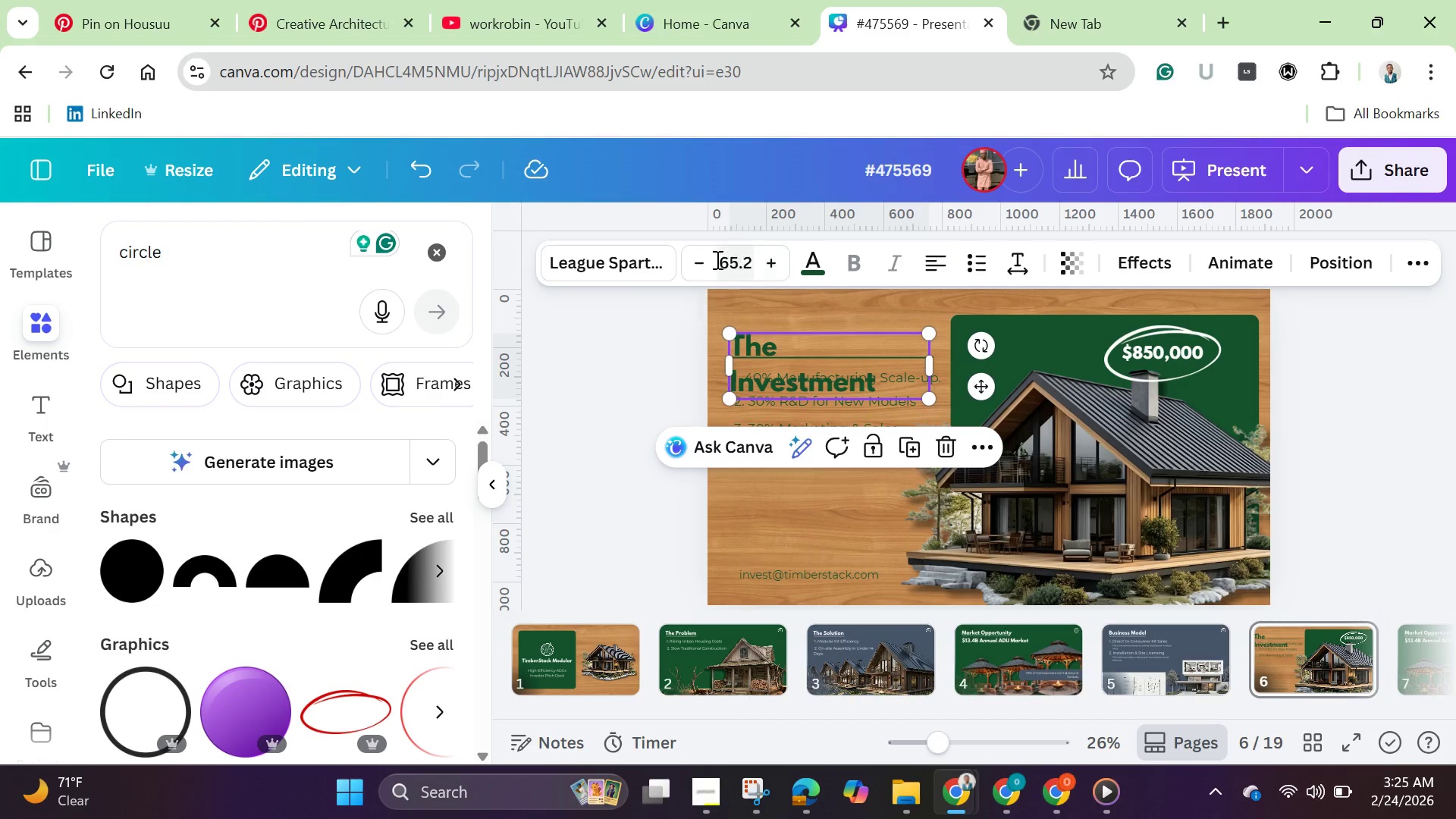 
left_click([710, 259])
 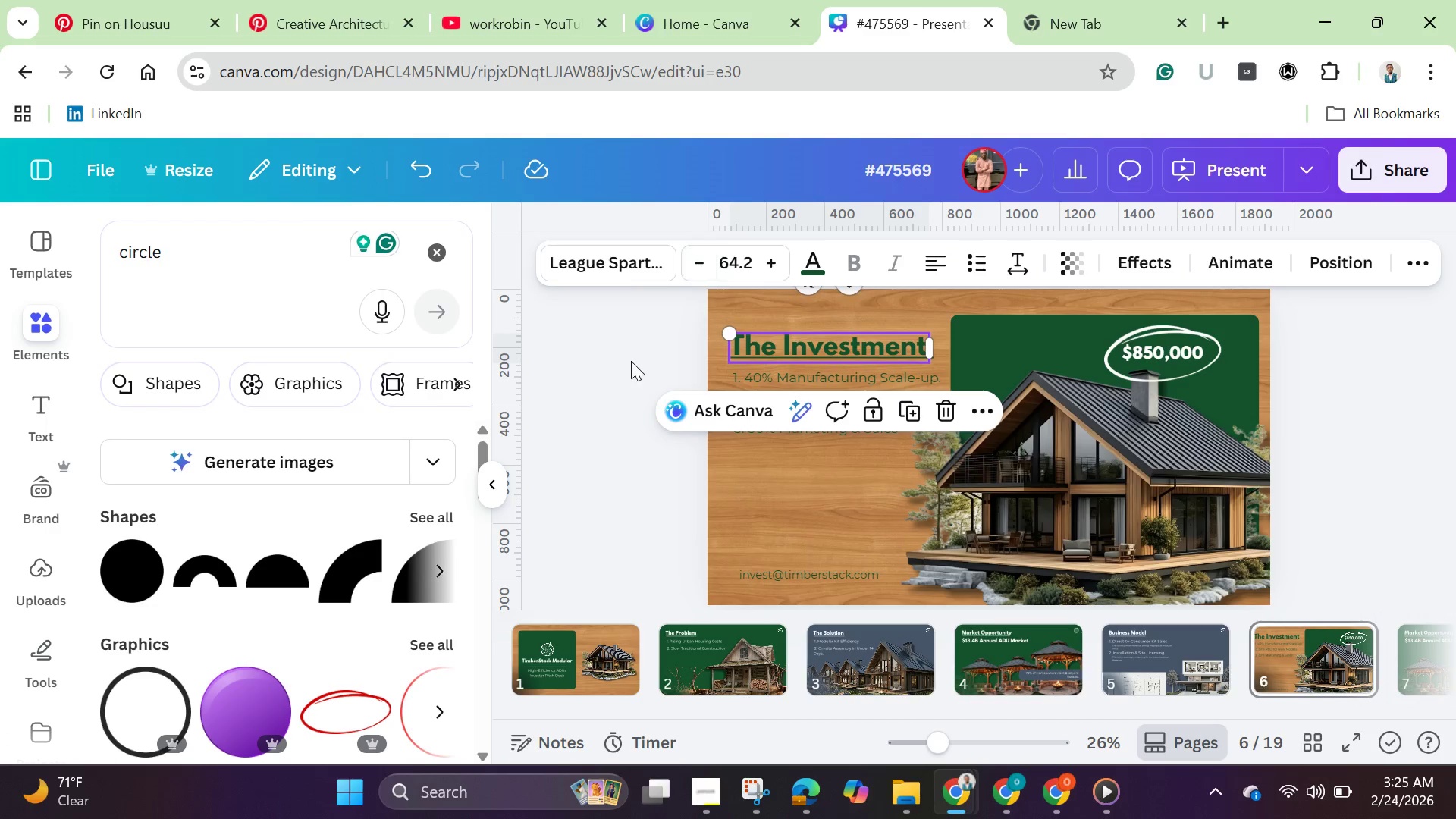 
left_click([630, 361])
 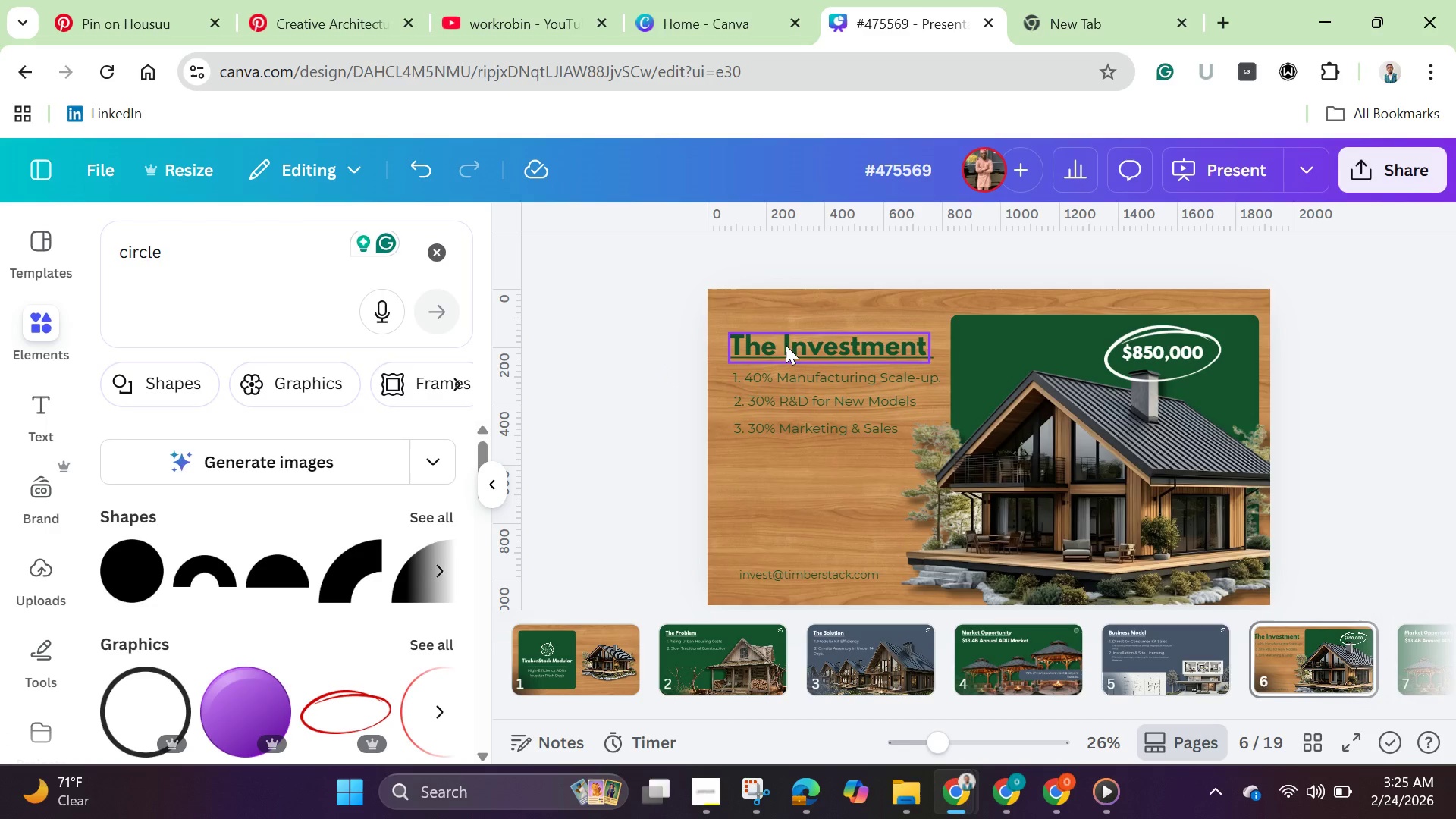 
left_click([786, 344])
 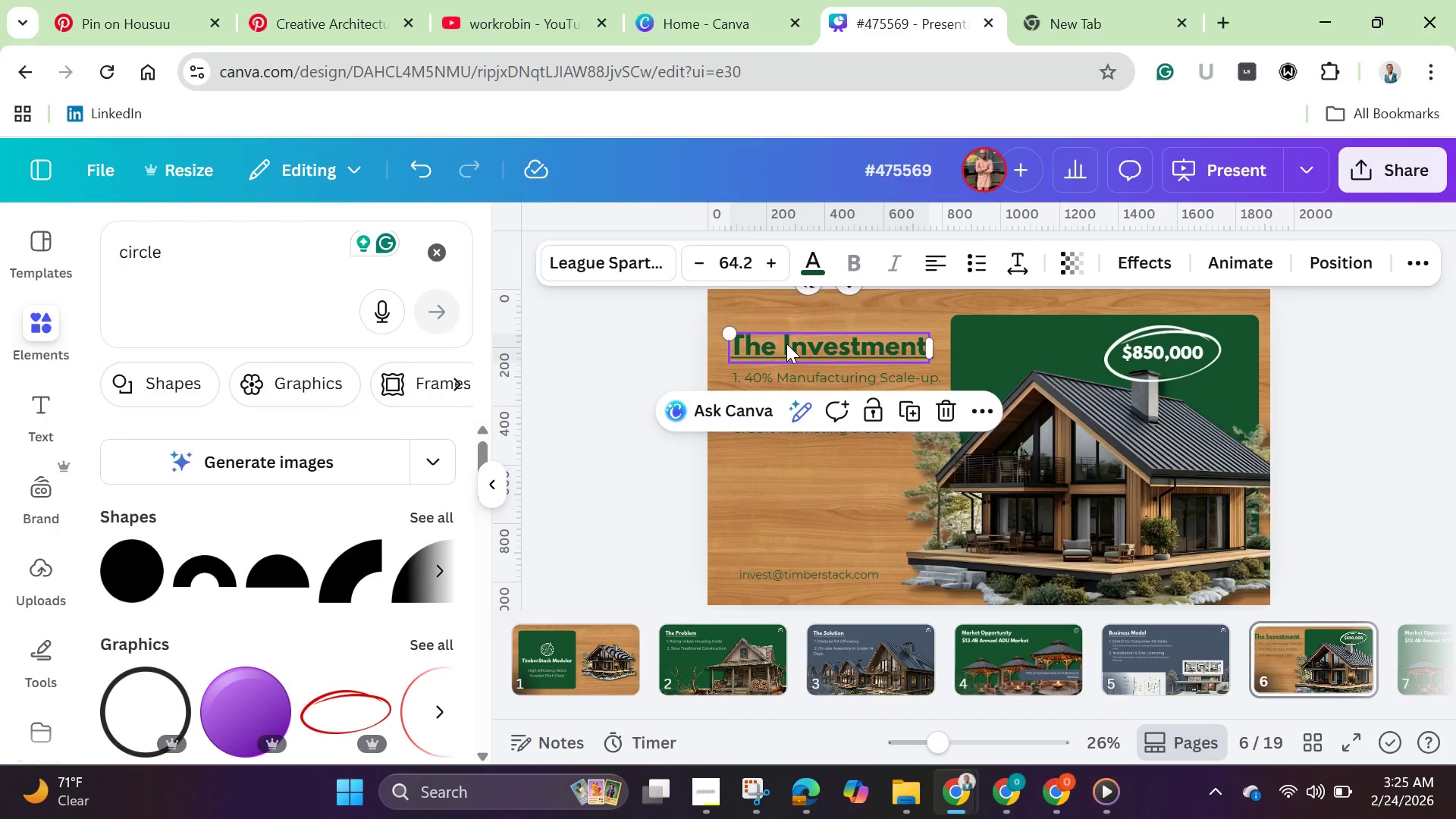 
hold_key(key=ArrowUp, duration=0.81)
 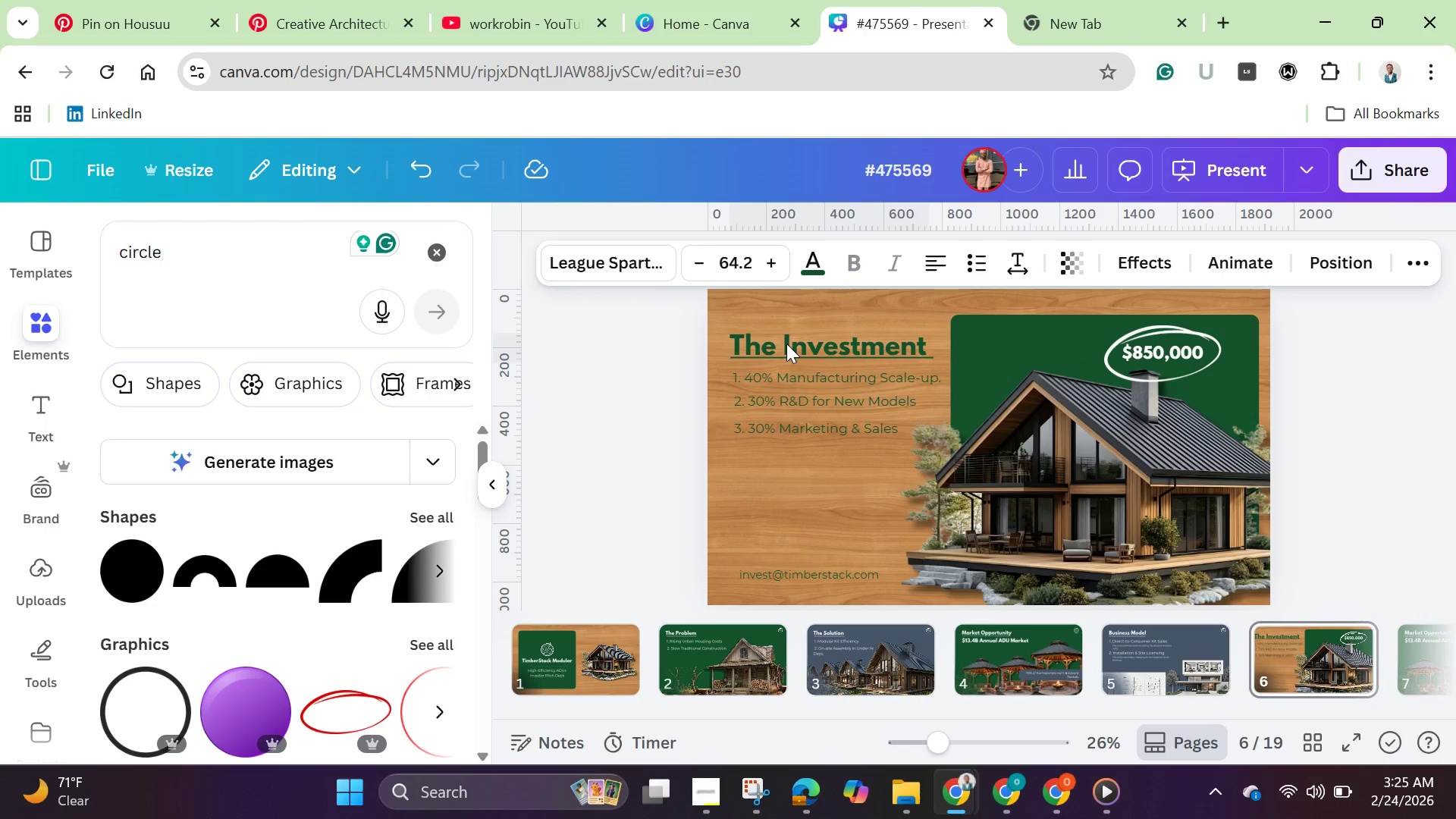 
key(ArrowDown)
 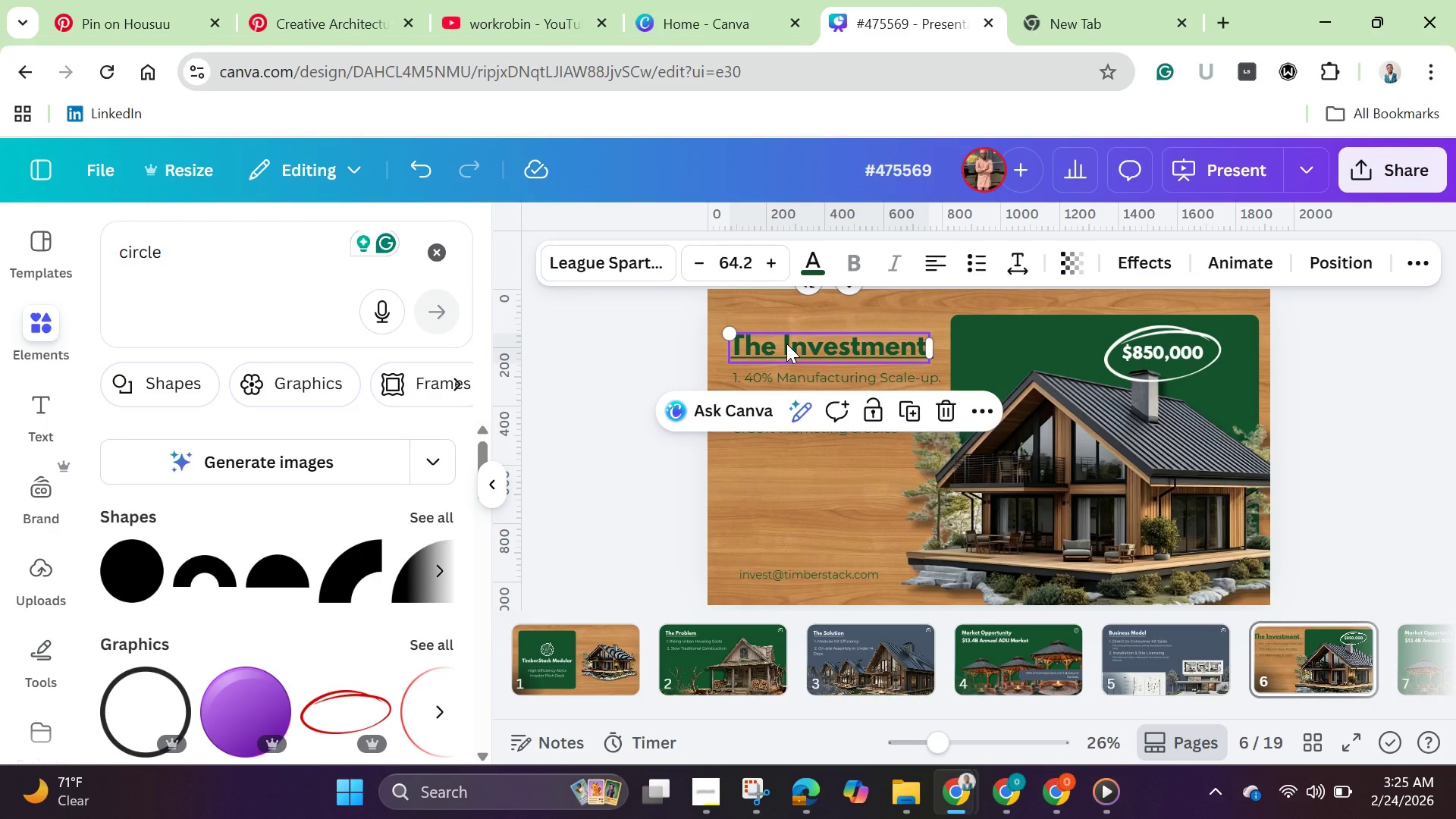 
key(ArrowUp)
 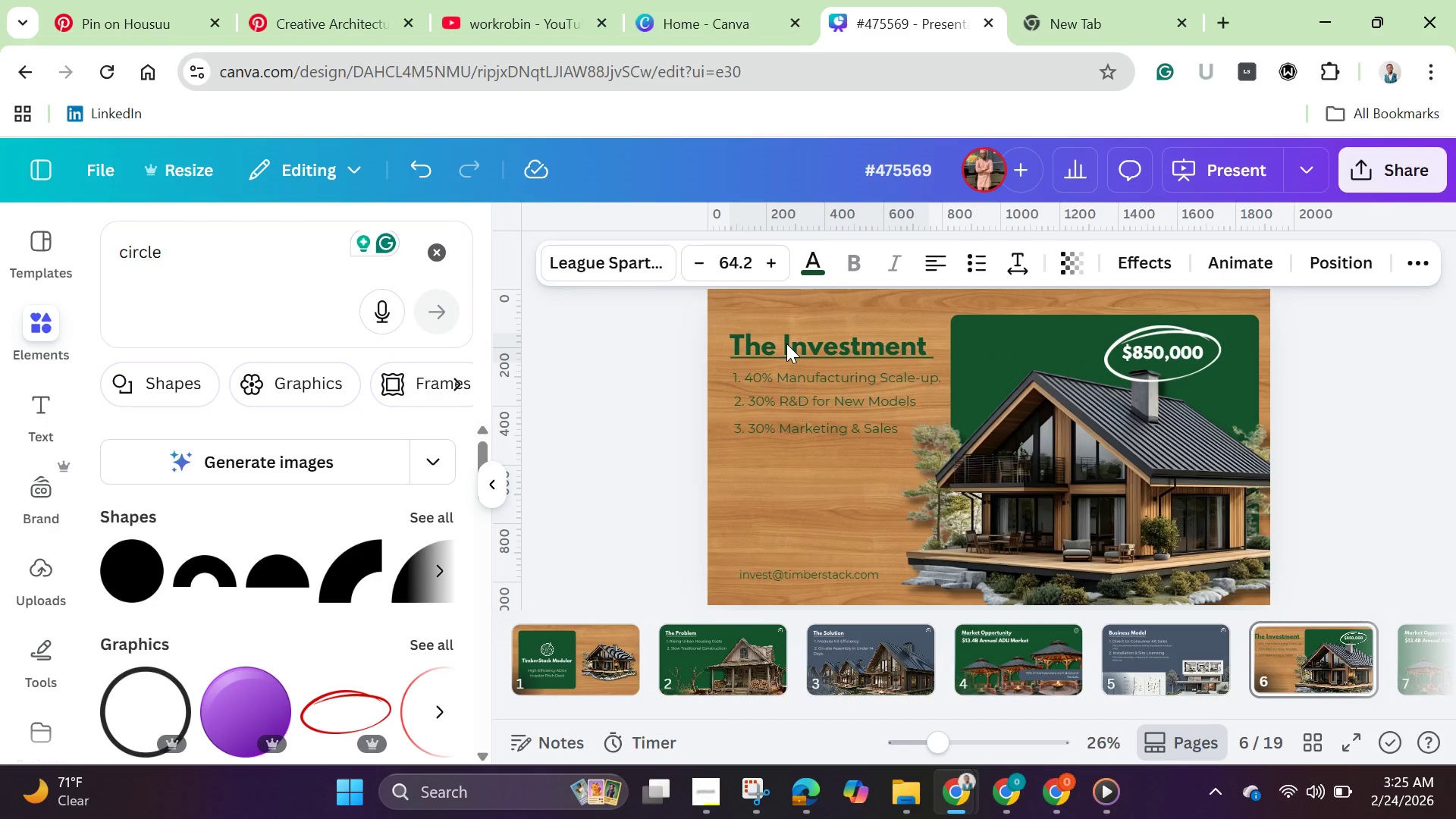 
key(ArrowUp)
 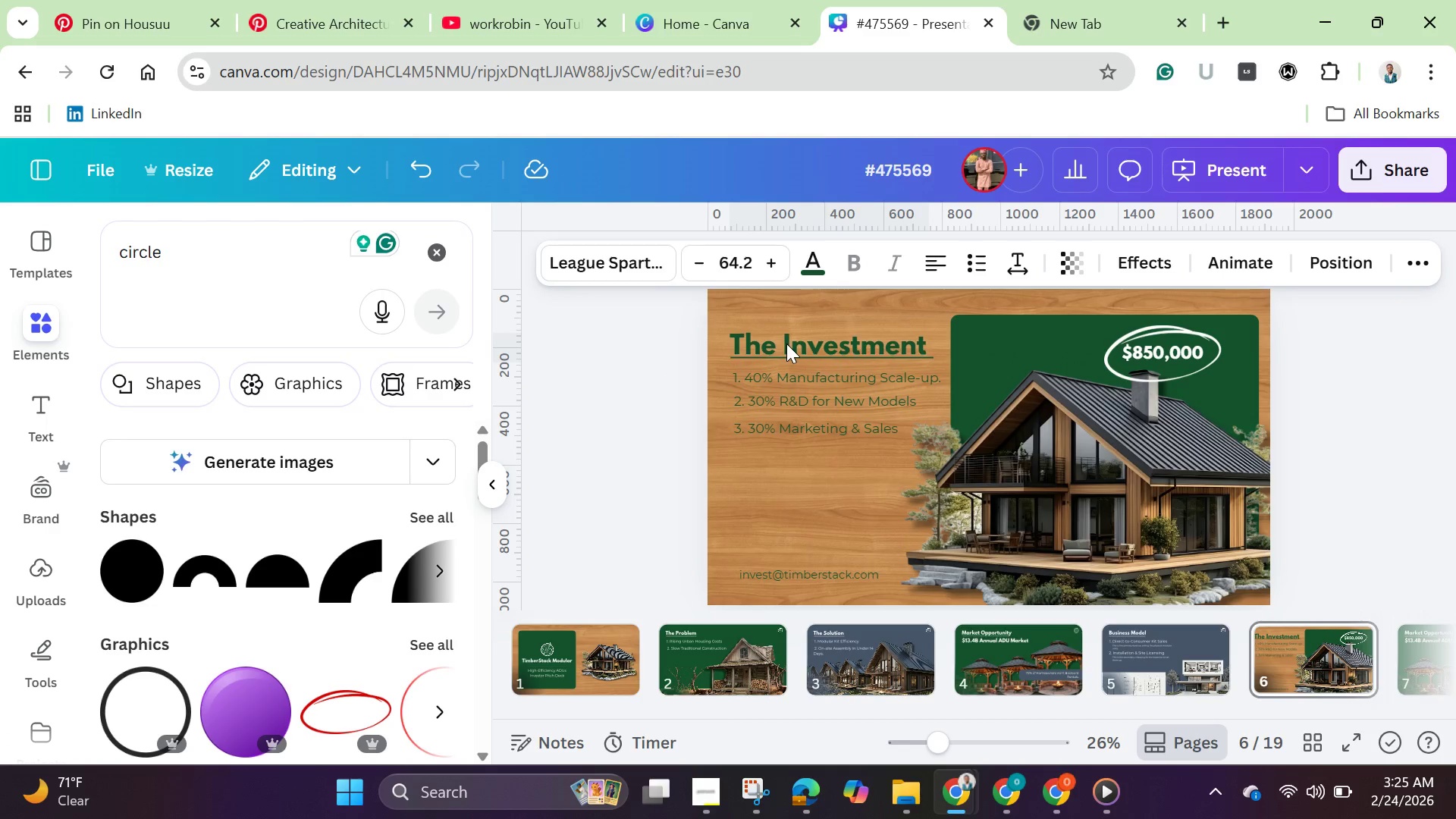 
hold_key(key=ArrowUp, duration=0.55)
 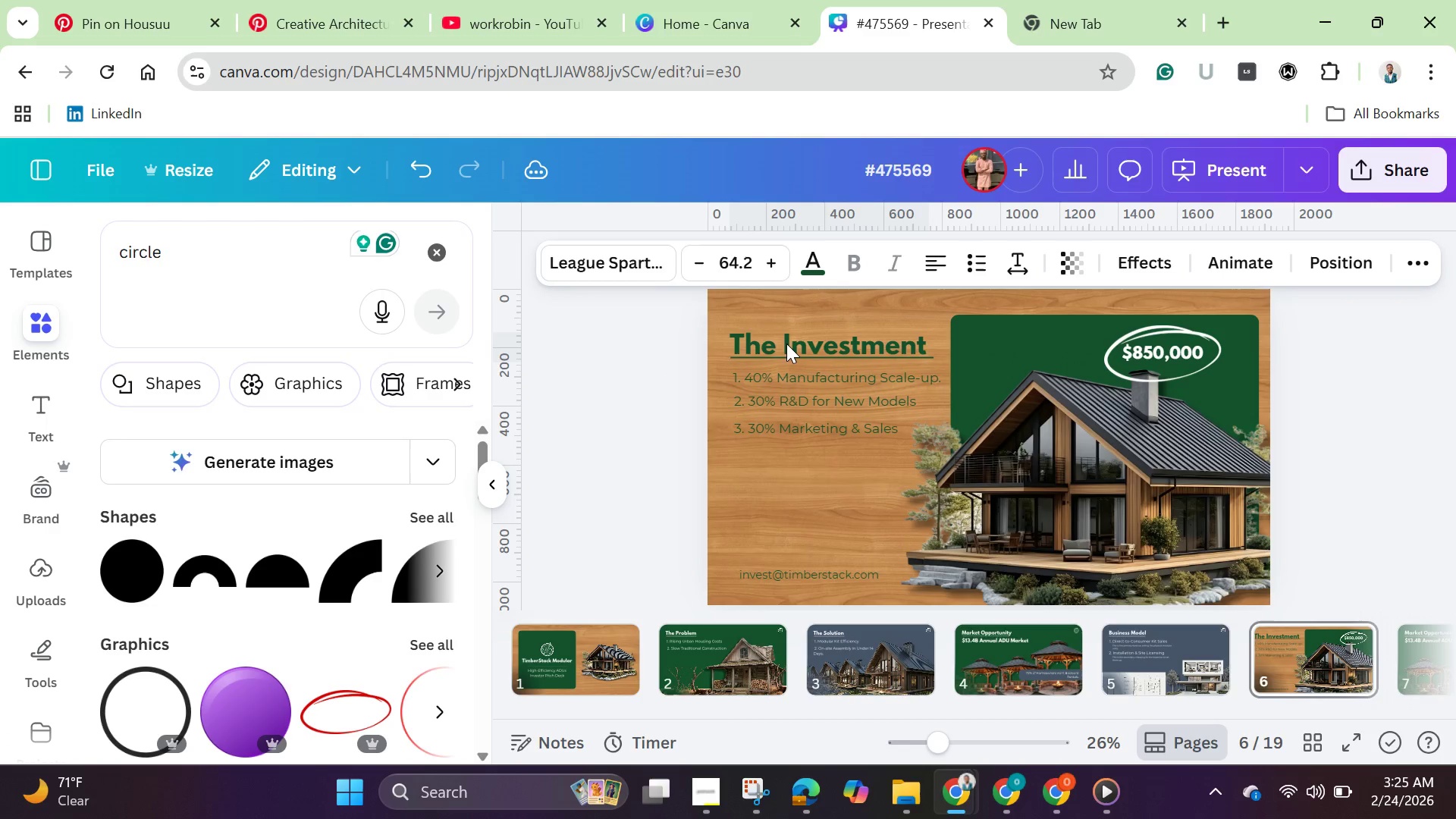 
key(ArrowUp)
 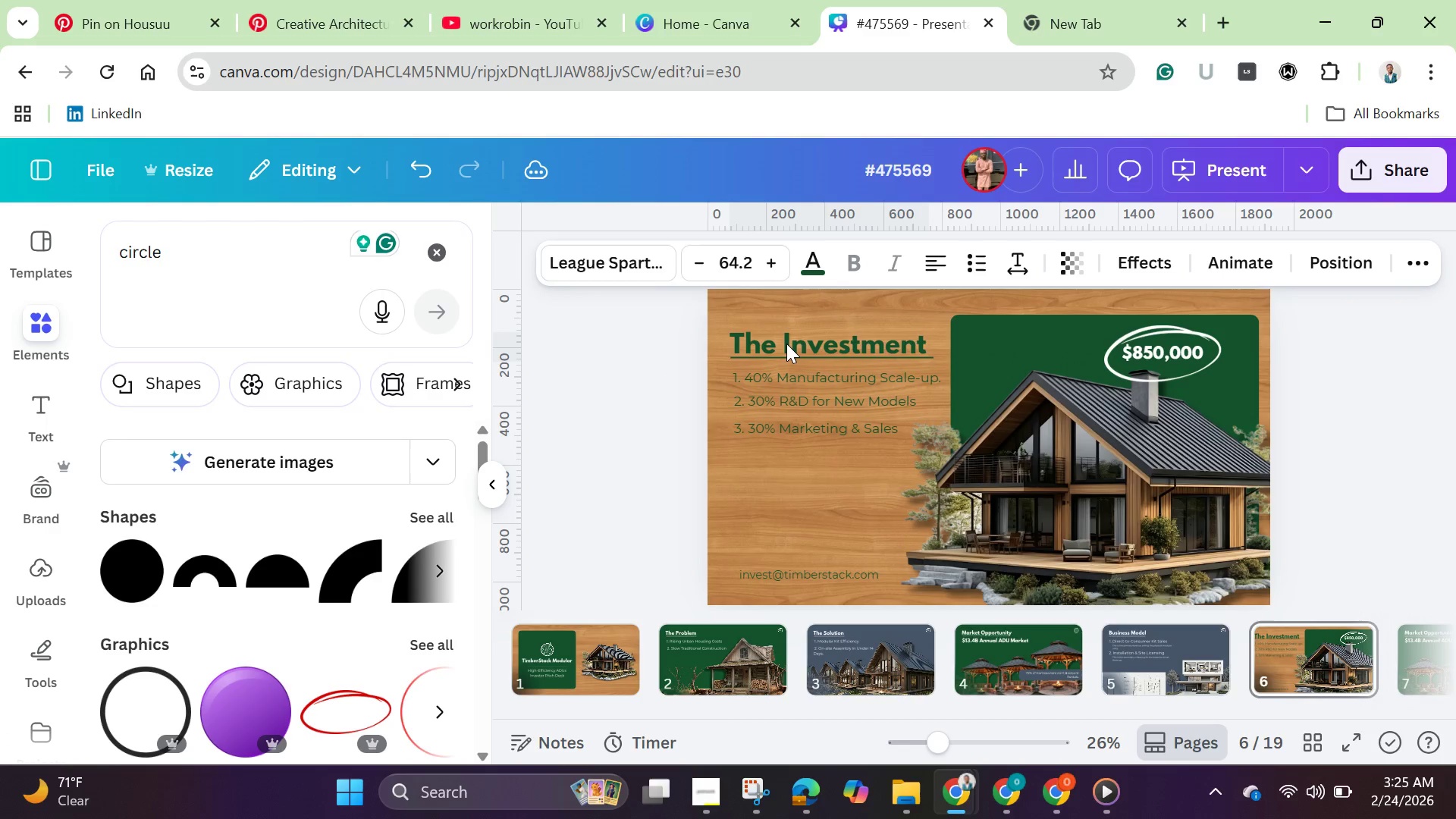 
key(ArrowUp)
 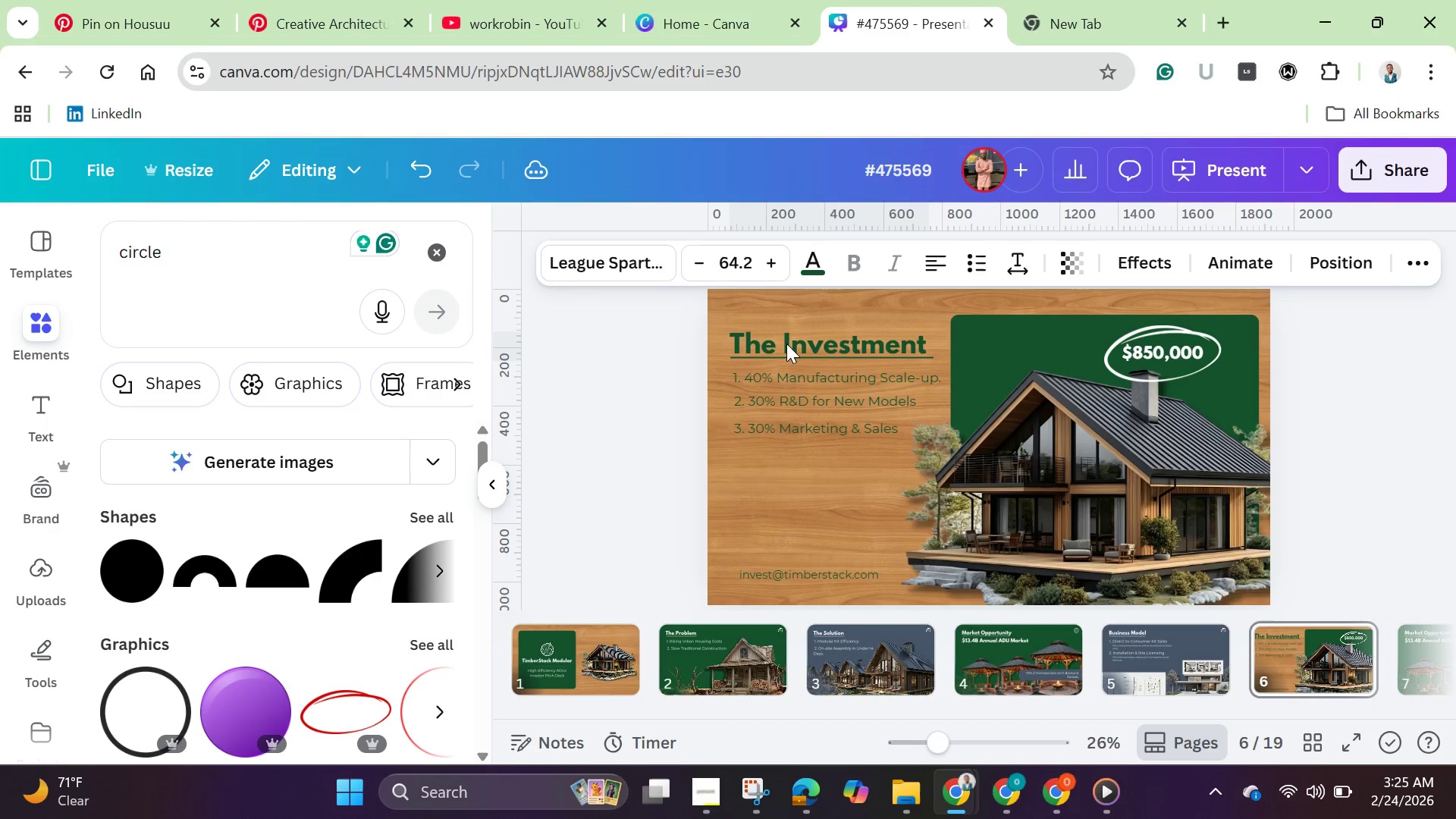 
key(ArrowUp)
 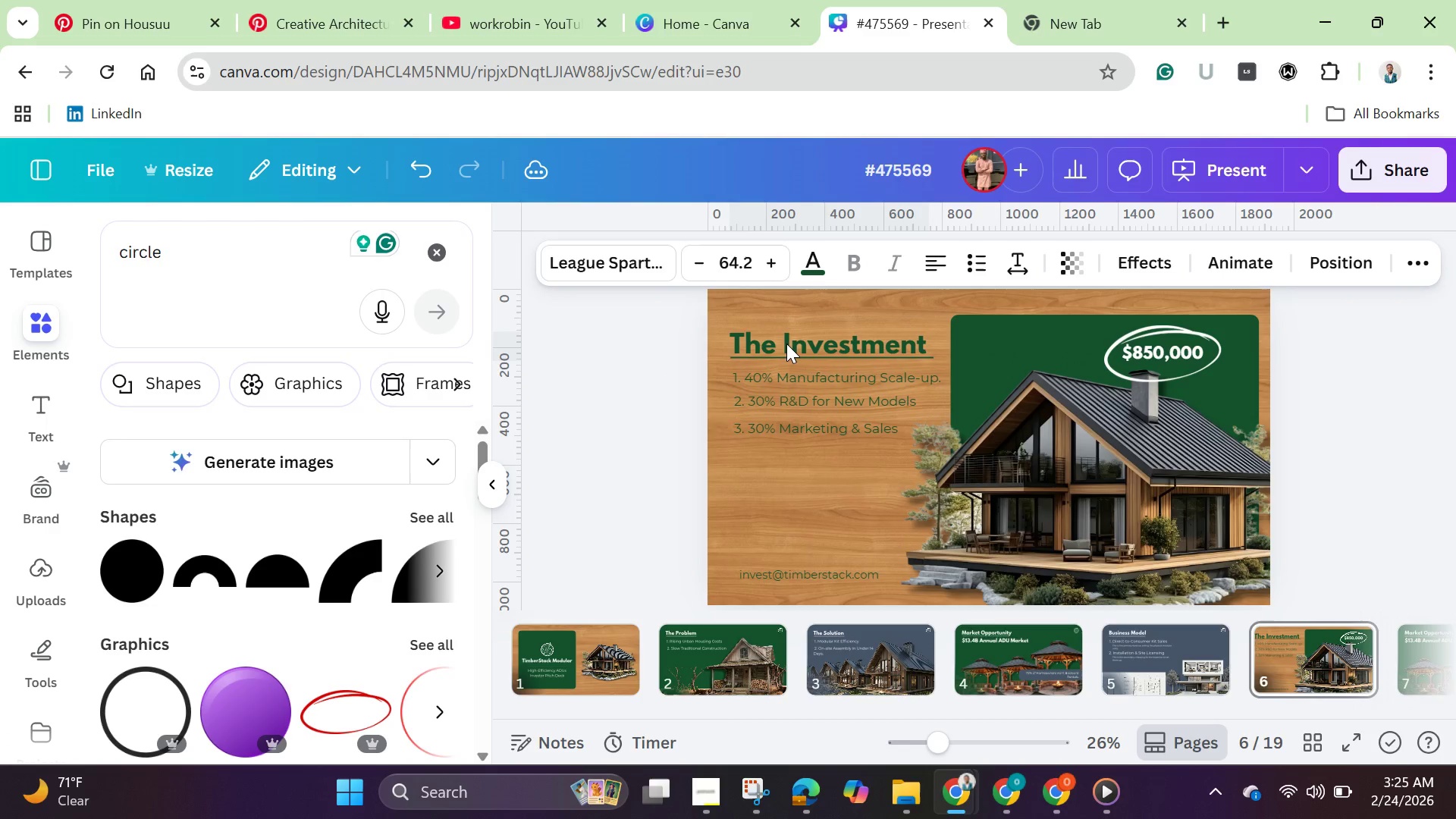 
key(ArrowUp)
 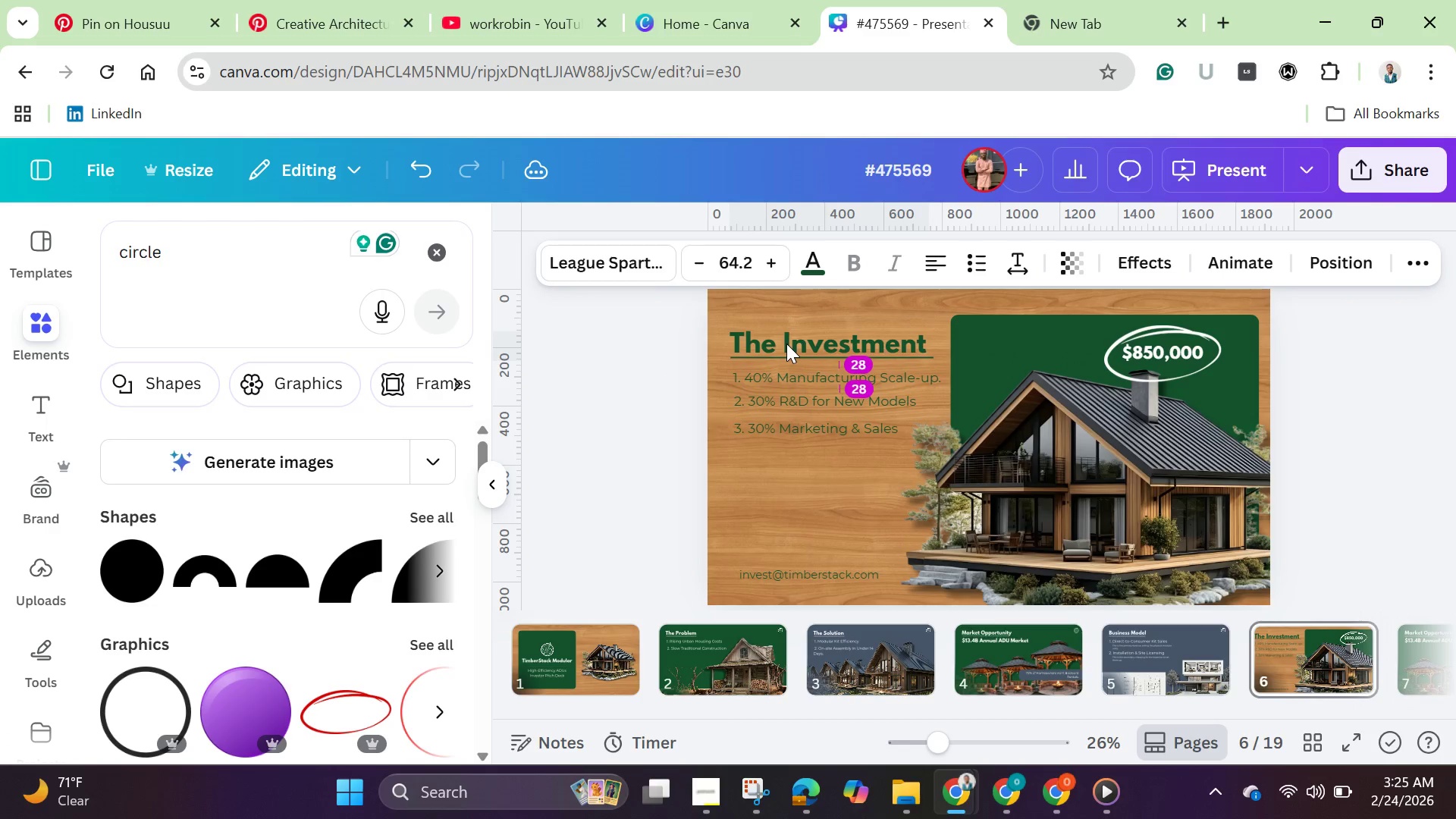 
key(ArrowUp)
 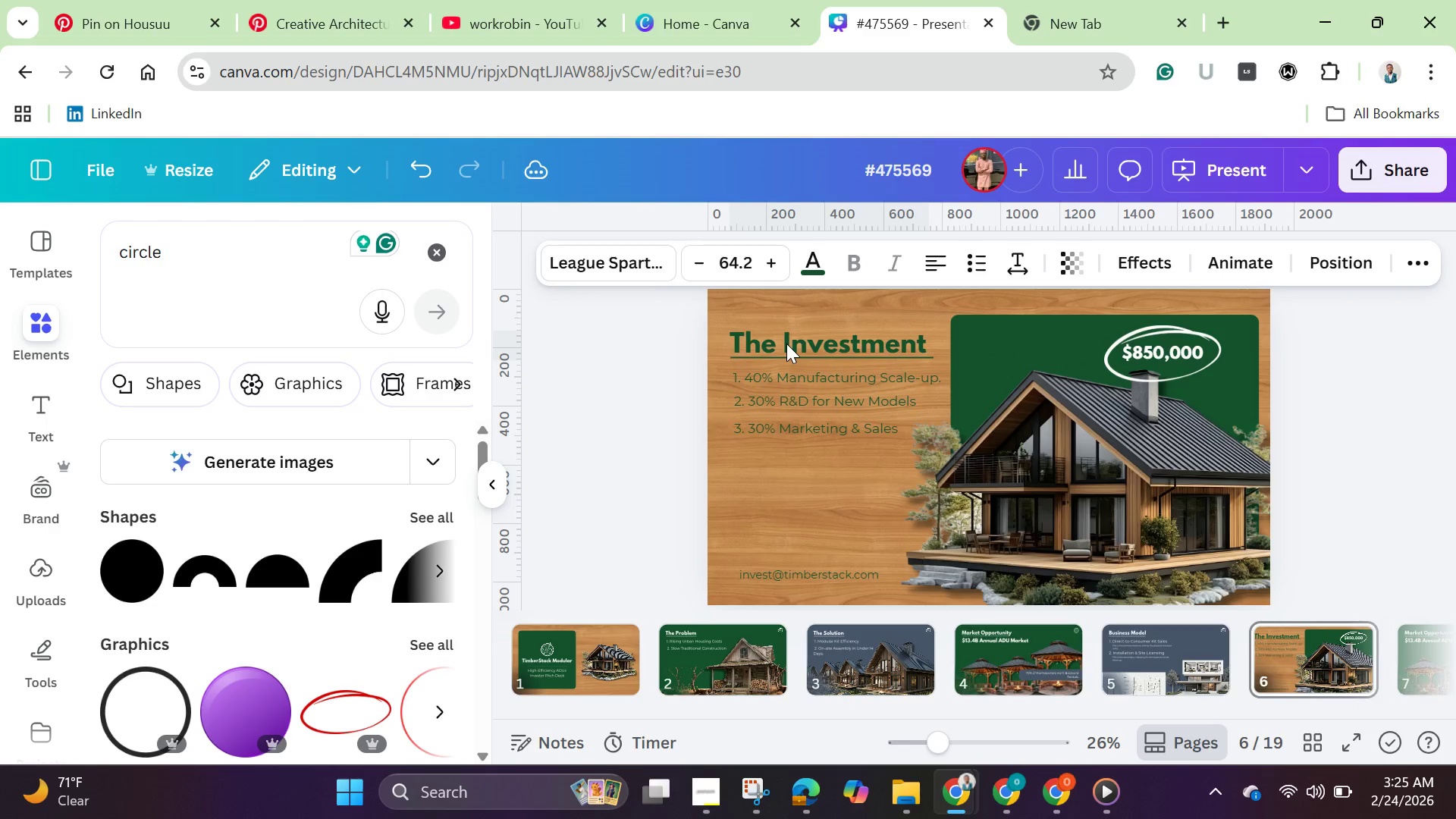 
key(ArrowUp)
 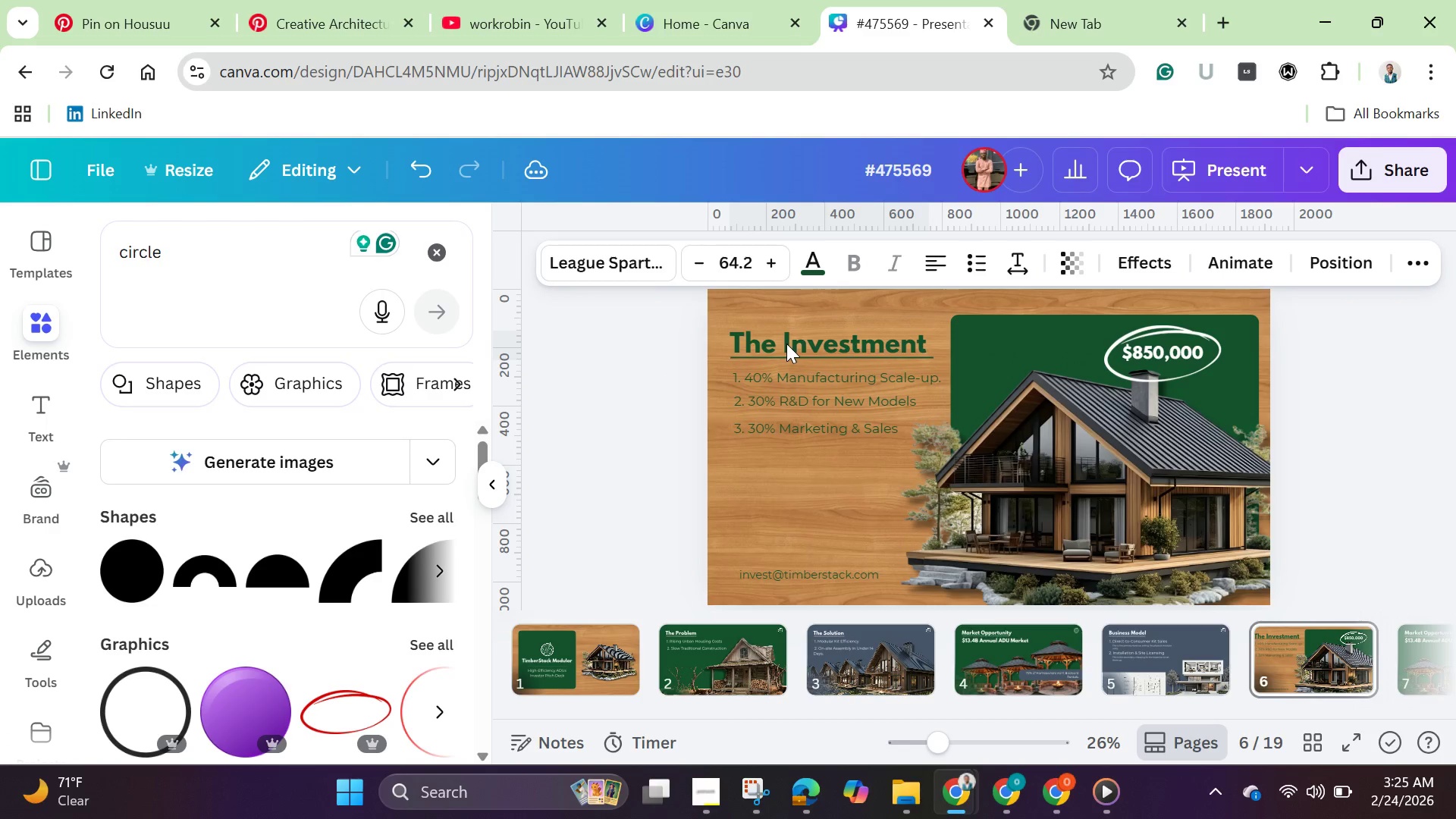 
key(ArrowUp)
 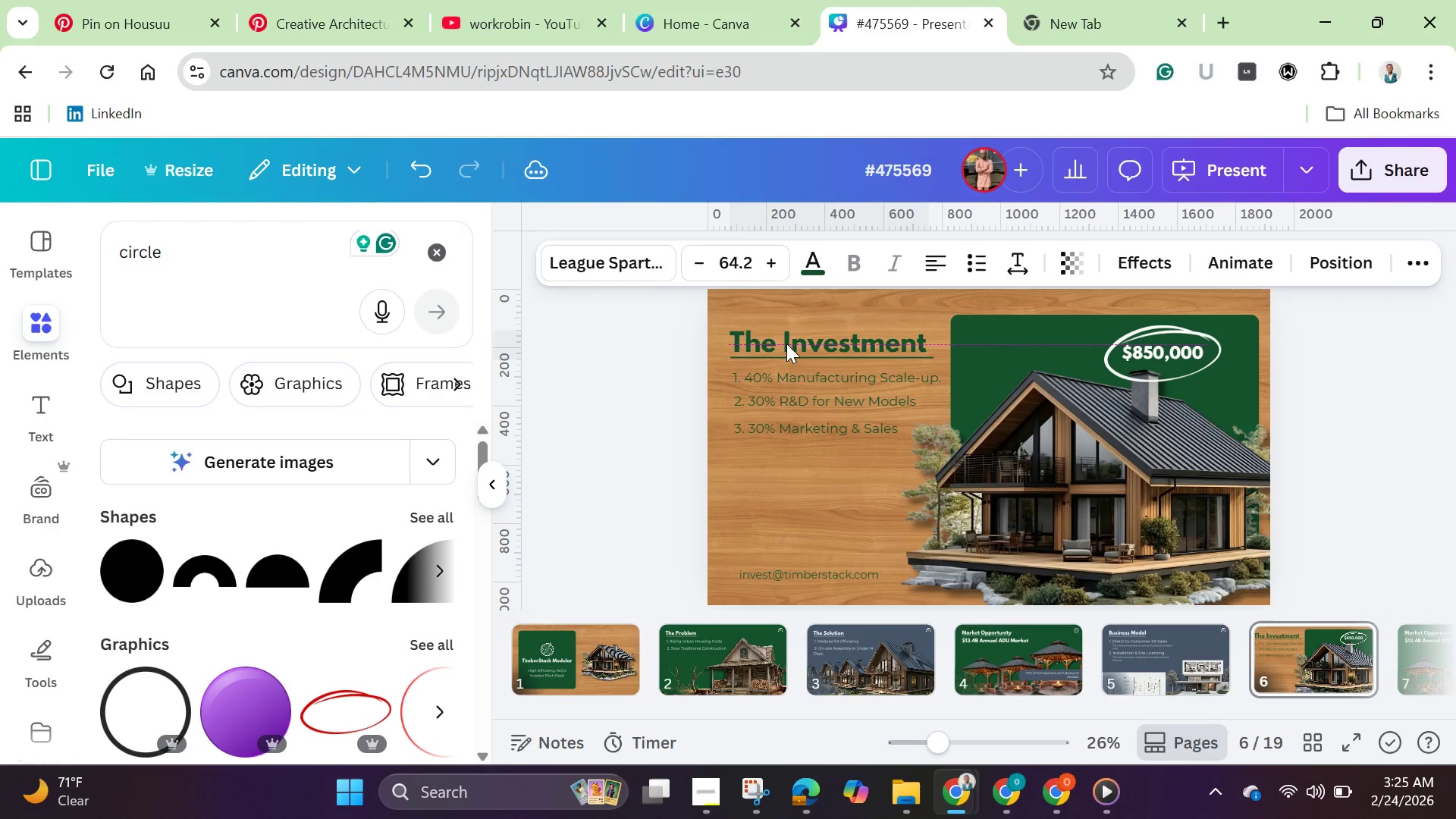 
key(ArrowUp)
 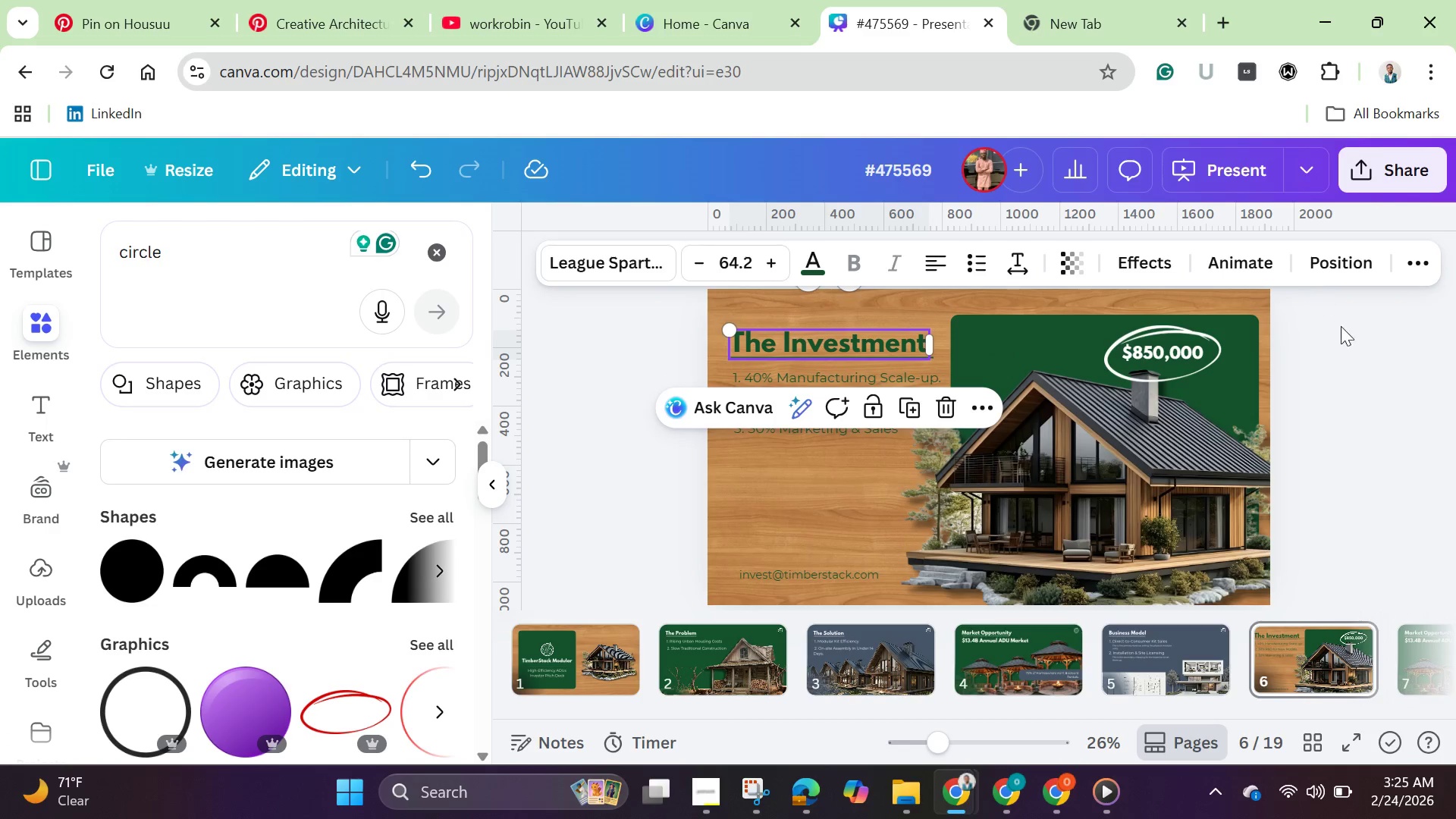 
left_click([1364, 354])
 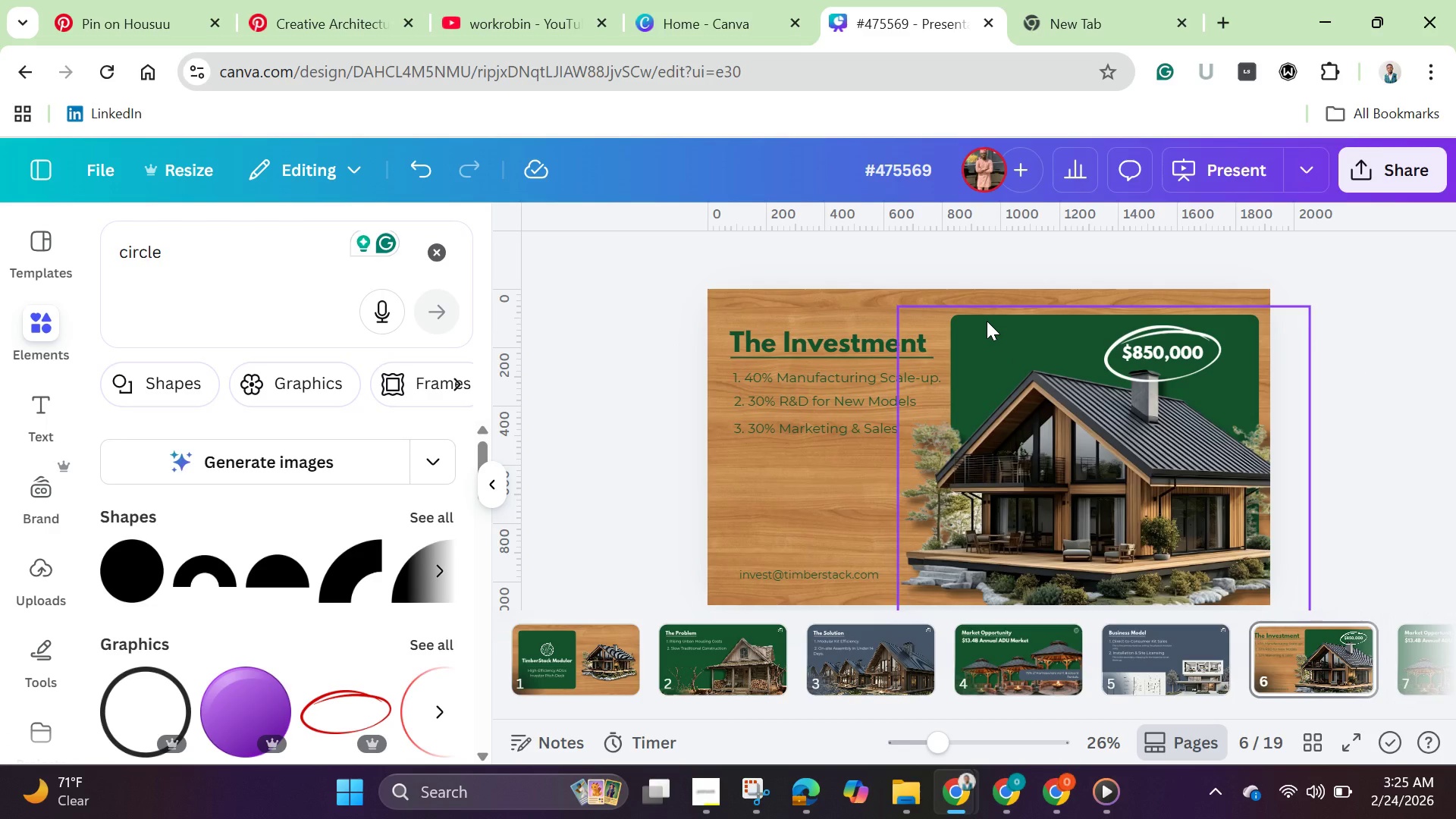 
left_click([987, 321])
 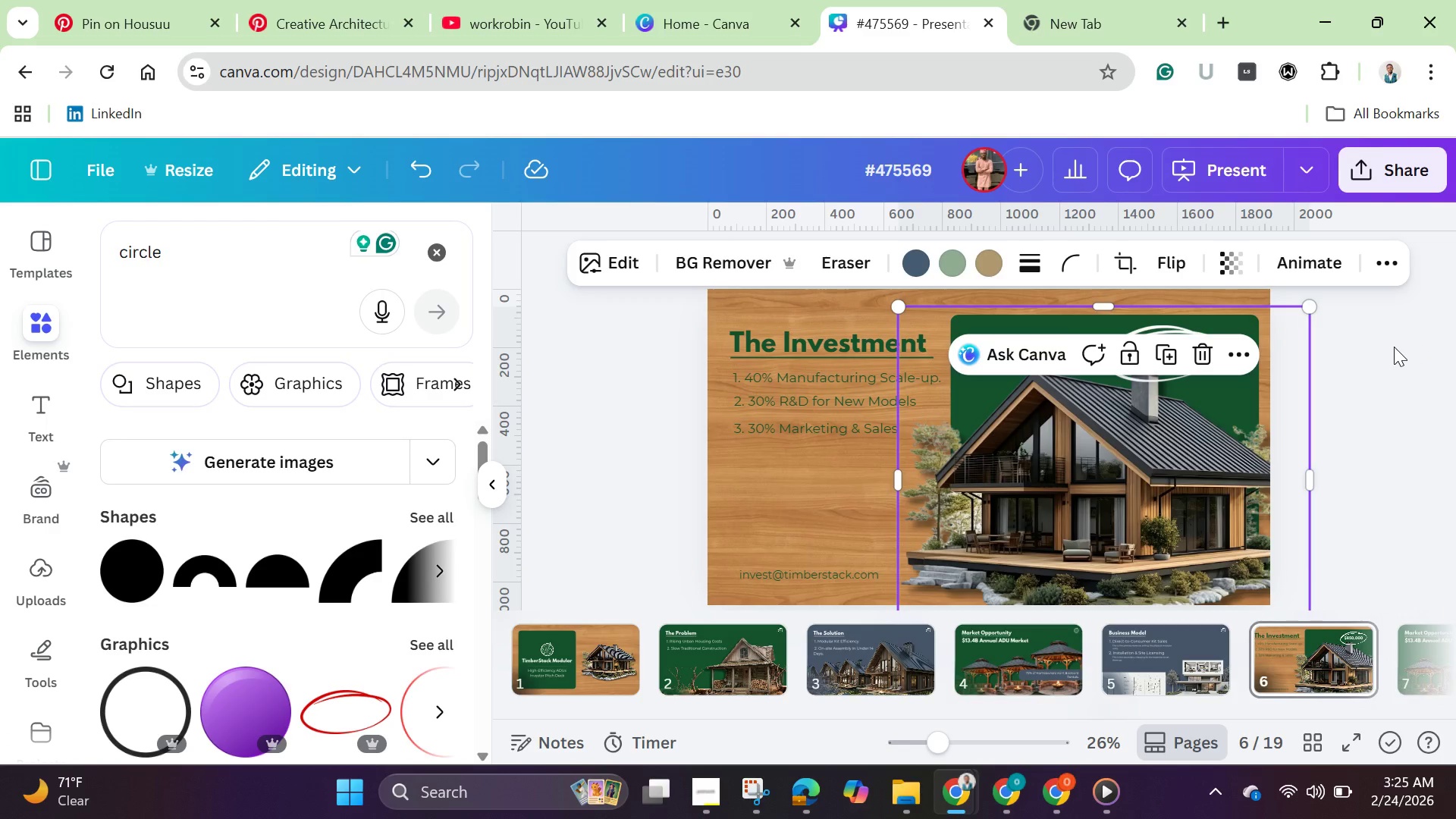 
left_click([1394, 347])
 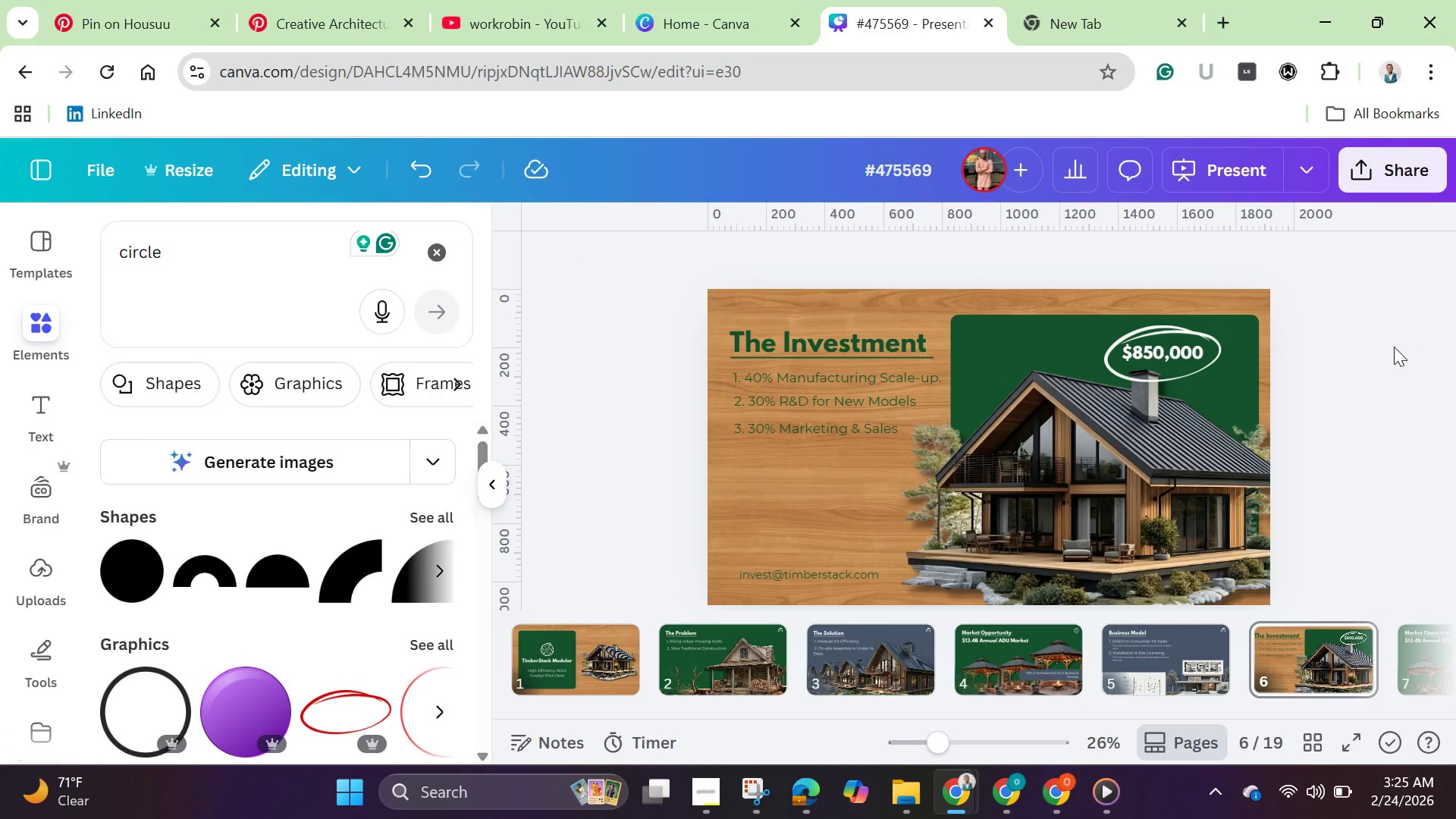 
wait(8.14)
 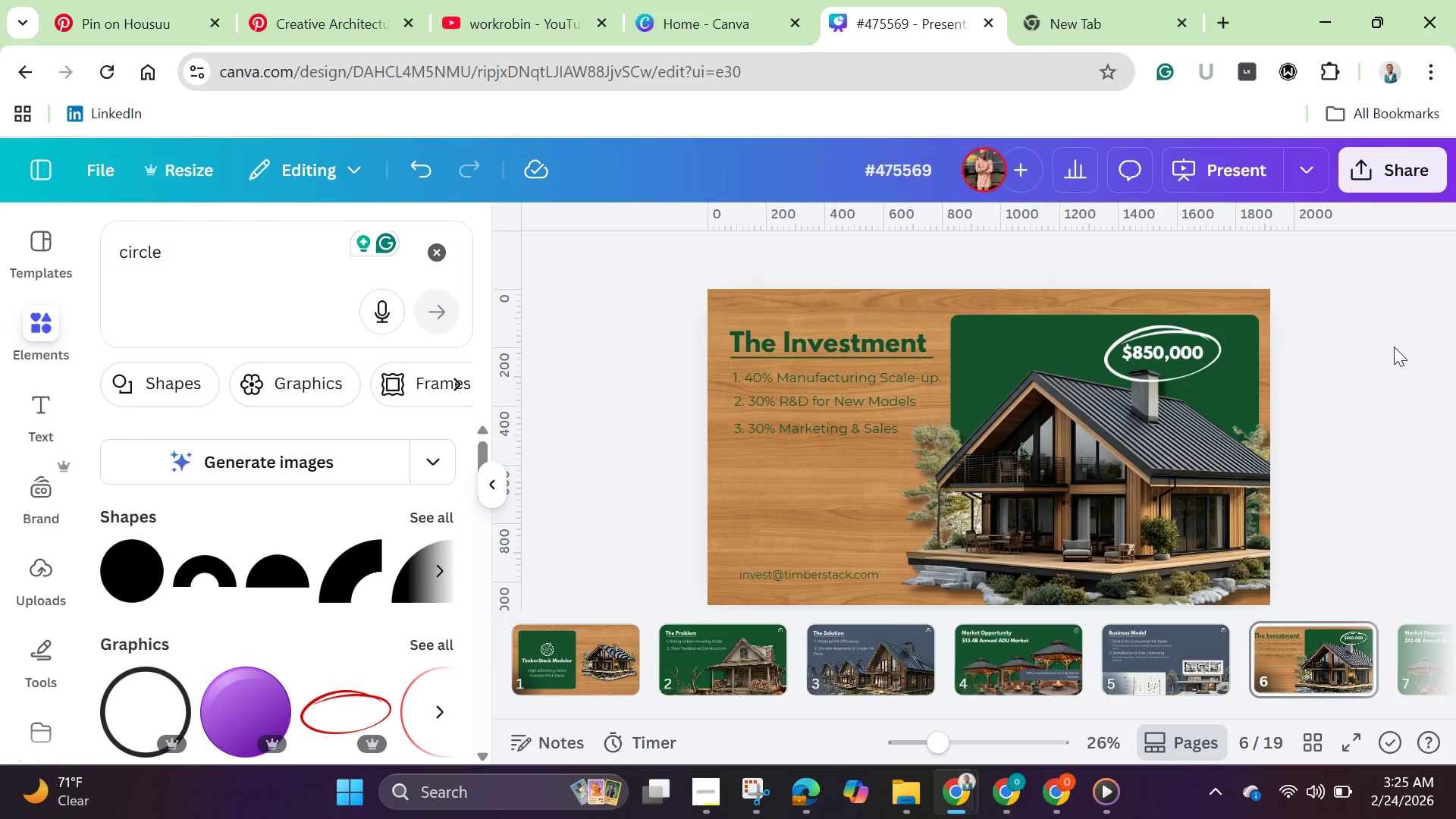 
left_click([697, 789])